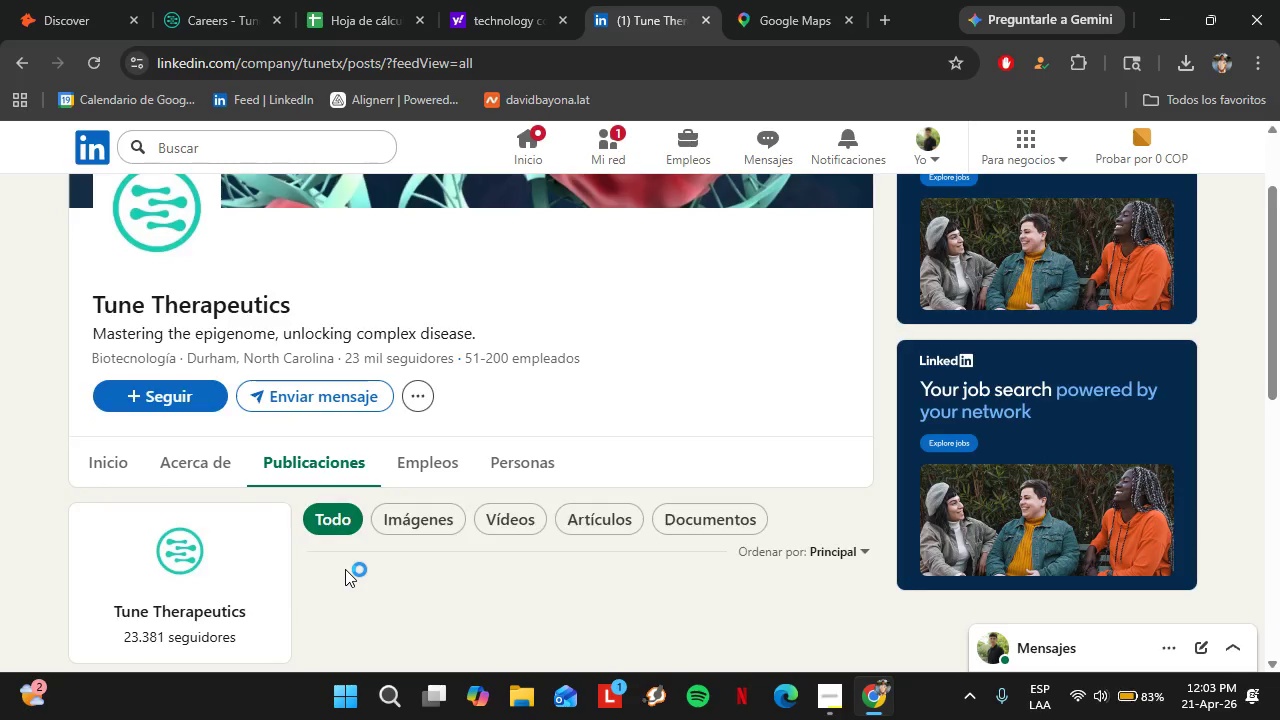 
scroll: coordinate [562, 429], scroll_direction: down, amount: 7.0
 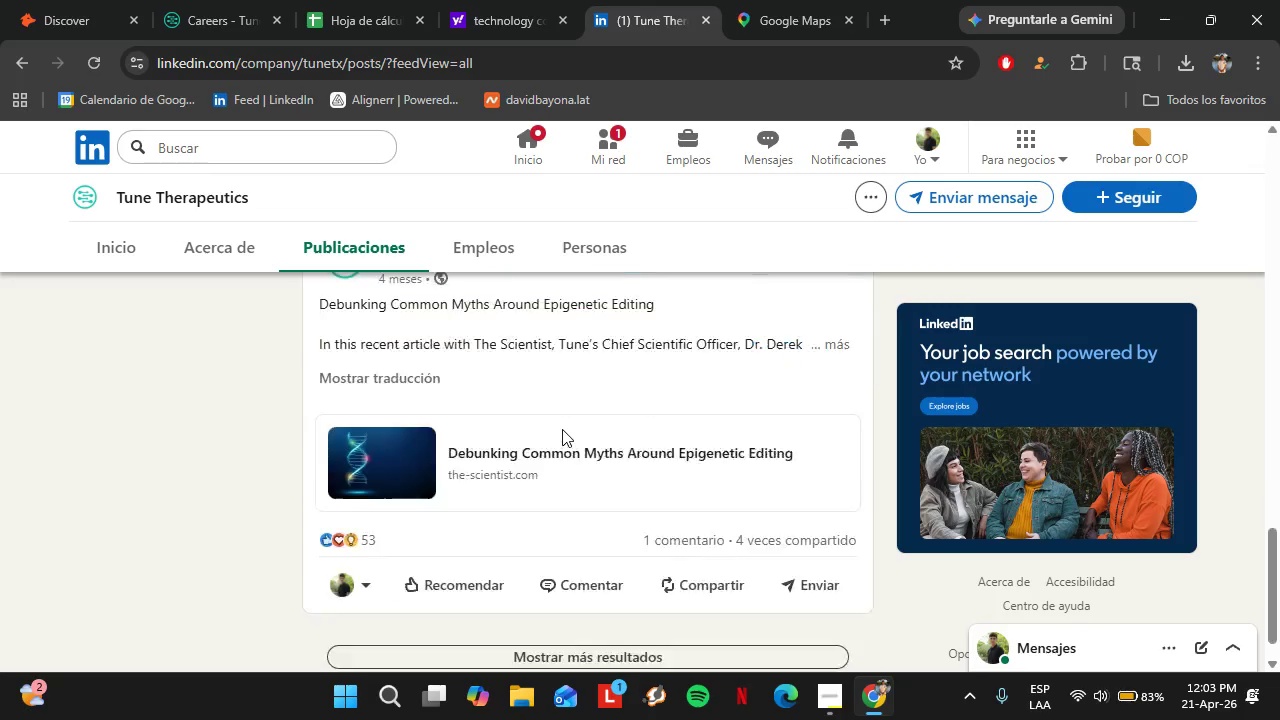 
scroll: coordinate [562, 429], scroll_direction: up, amount: 5.0
 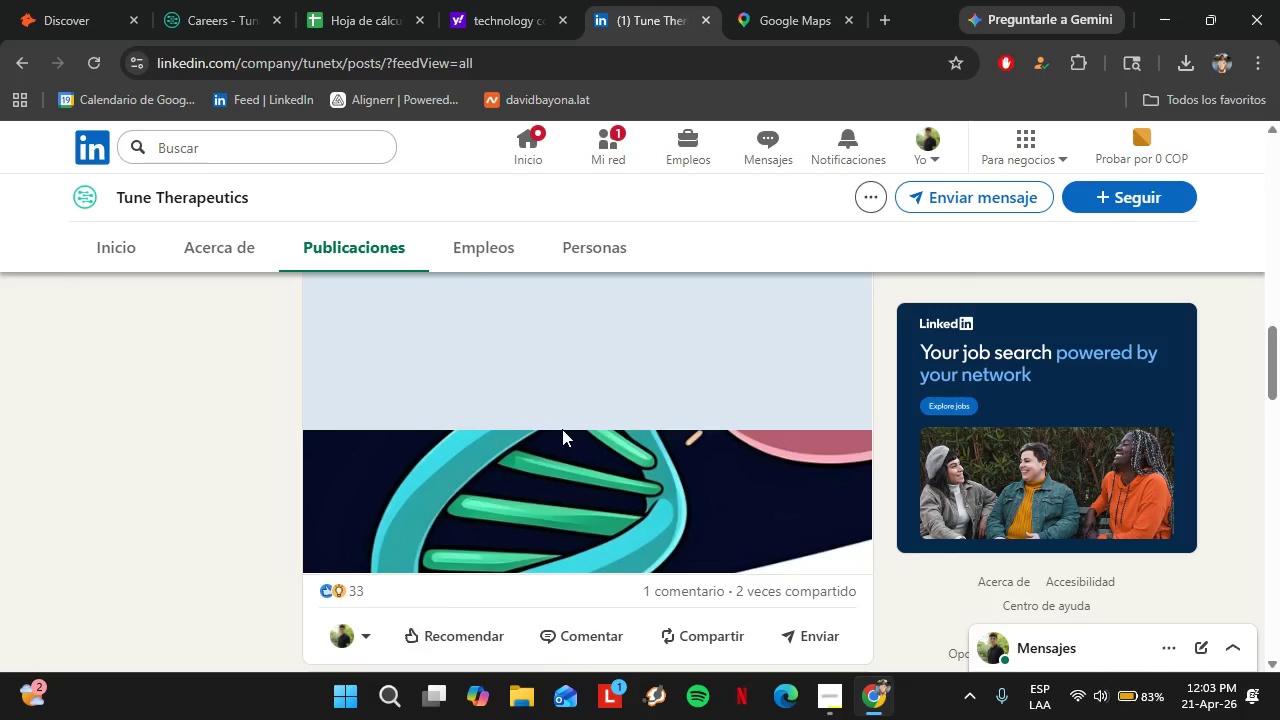 
scroll: coordinate [562, 429], scroll_direction: down, amount: 14.0
 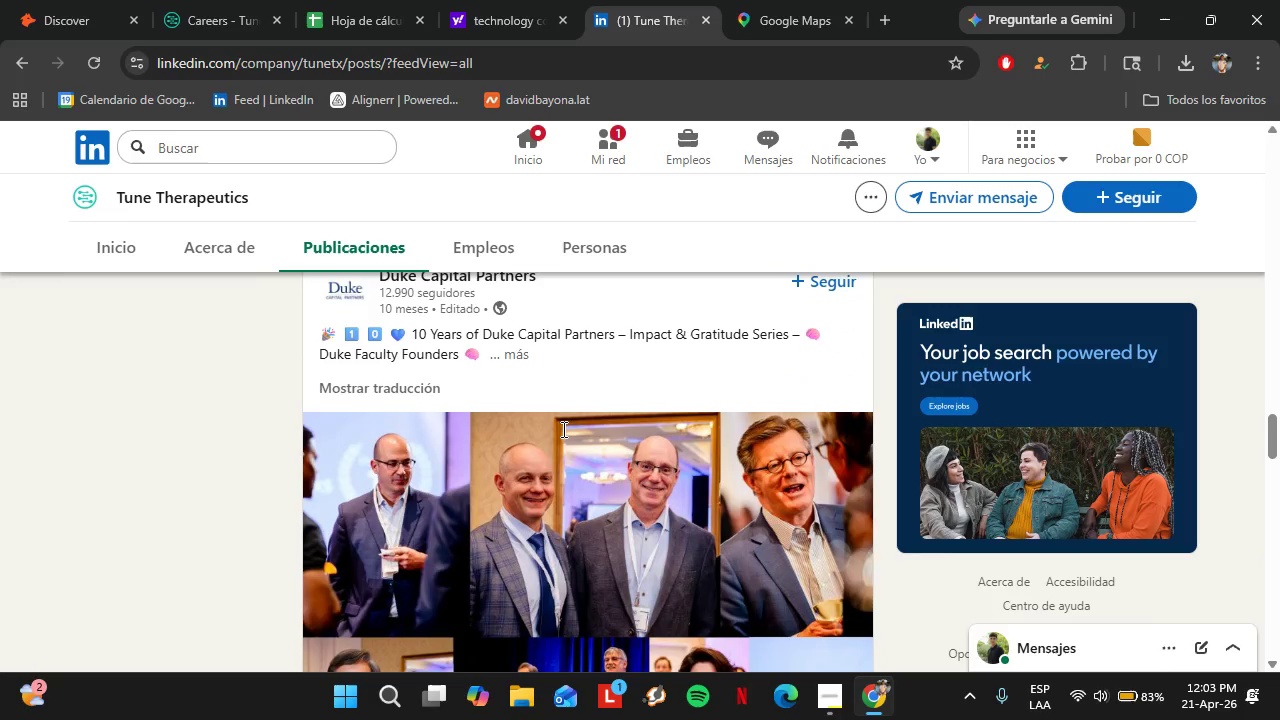 
scroll: coordinate [562, 429], scroll_direction: up, amount: 1.0
 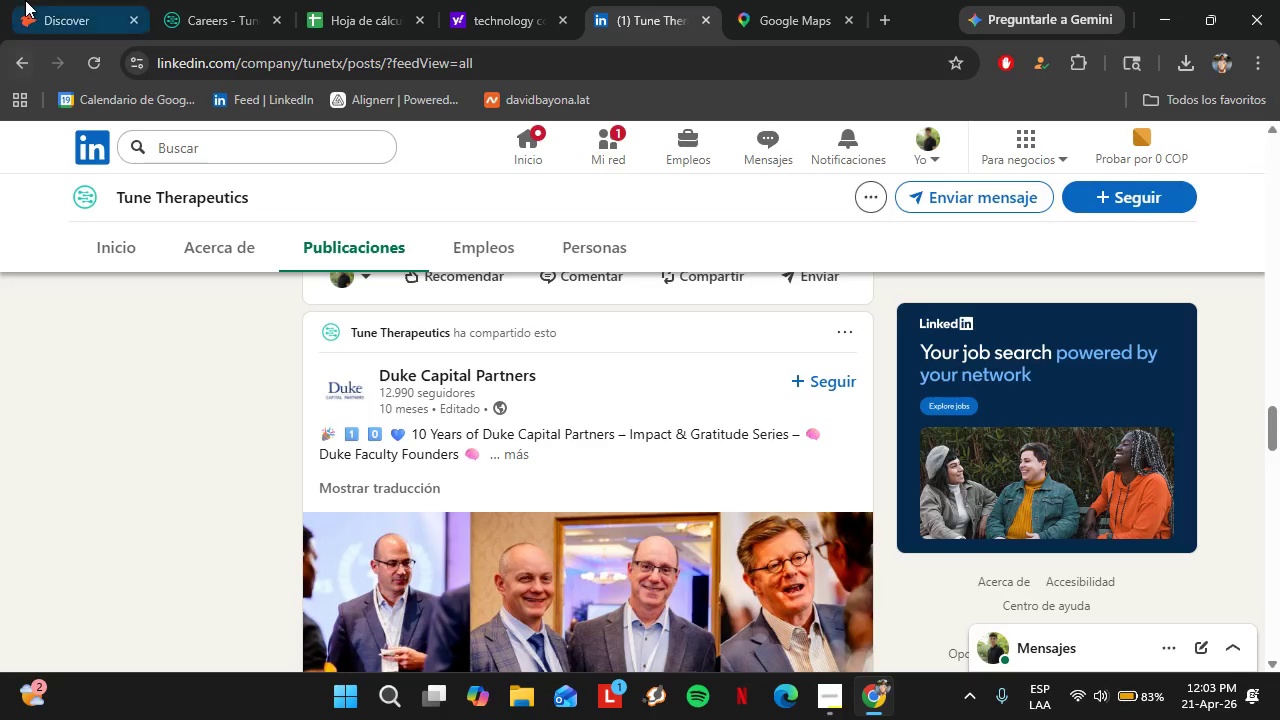 
left_click([27, 0])
 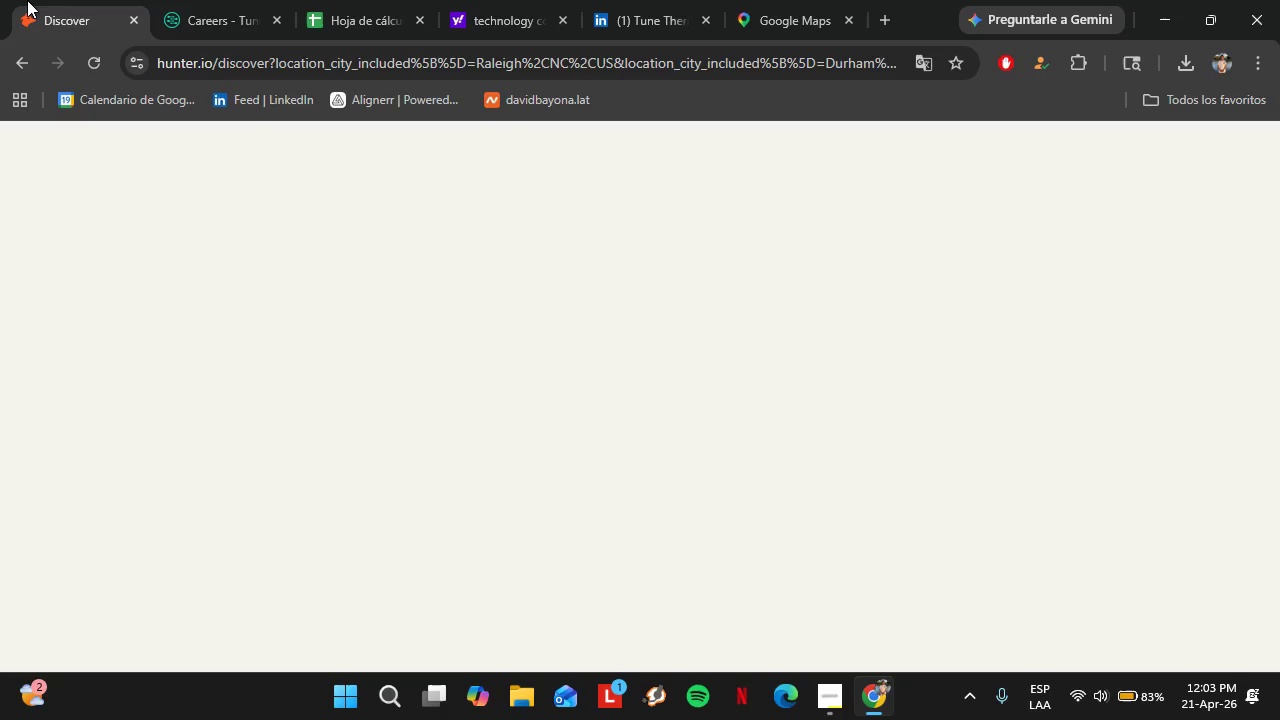 
mouse_move([211, 10])
 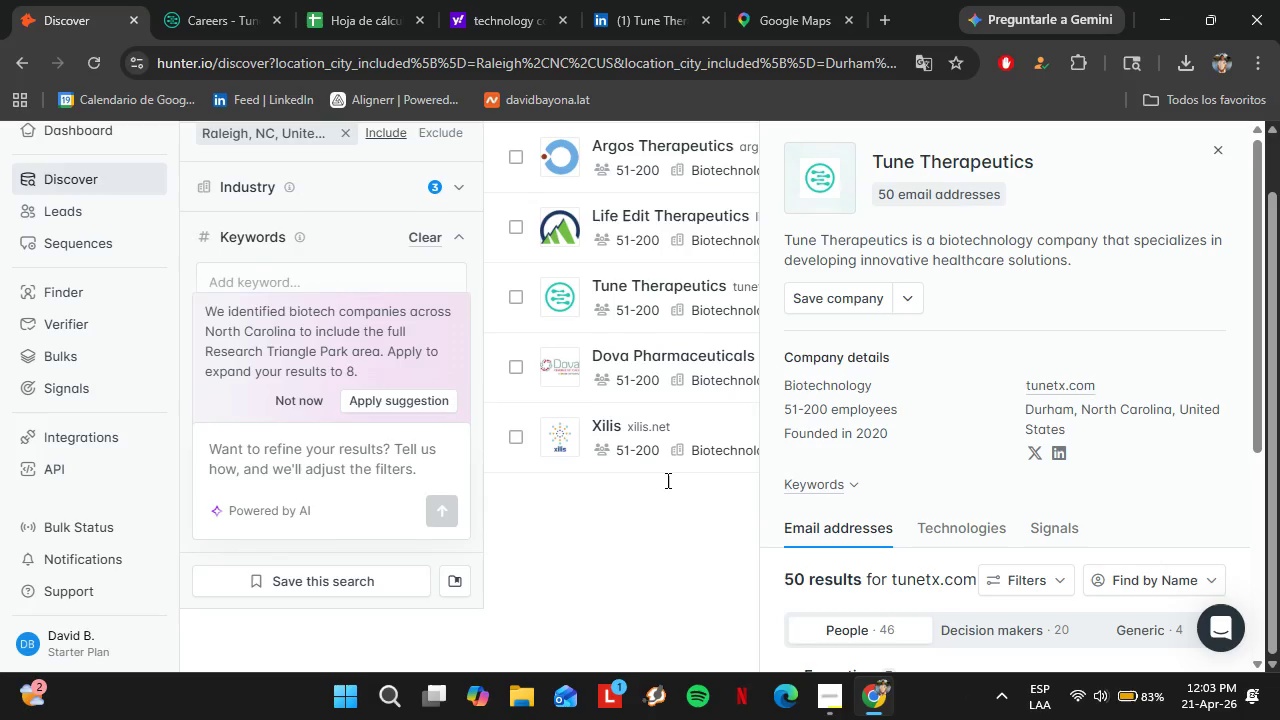 
left_click([672, 518])
 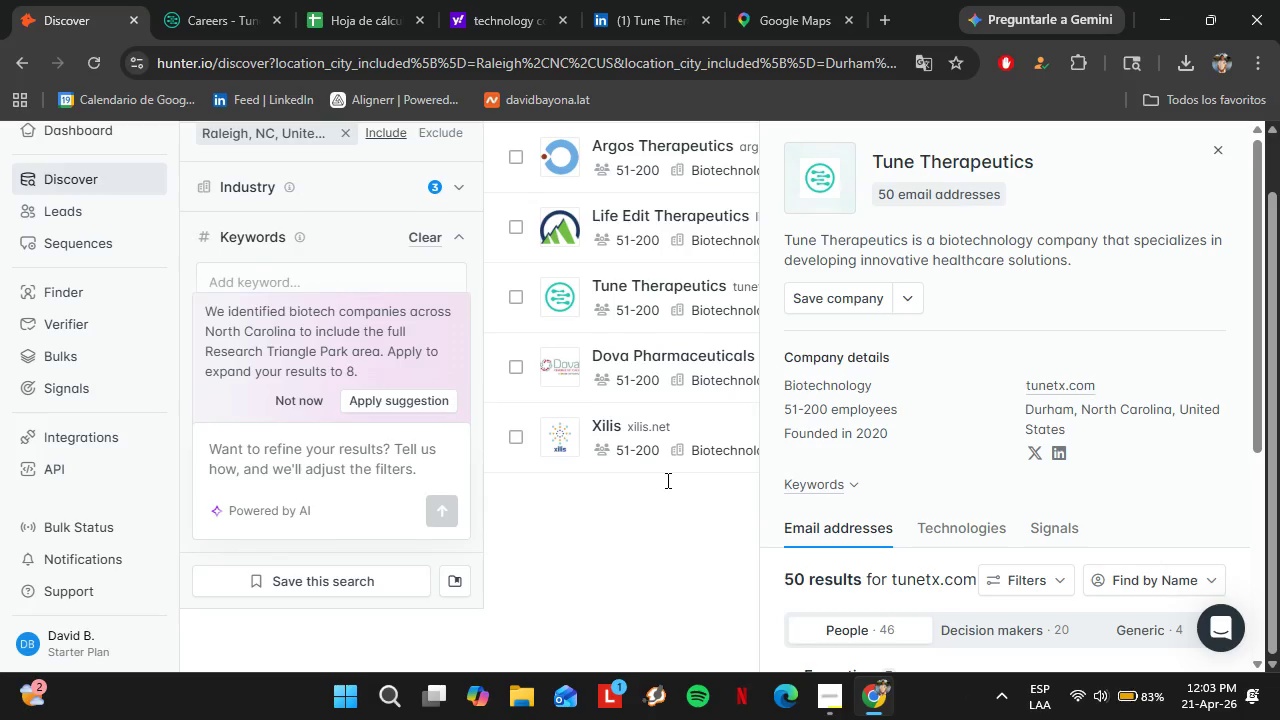 
left_click([663, 354])
 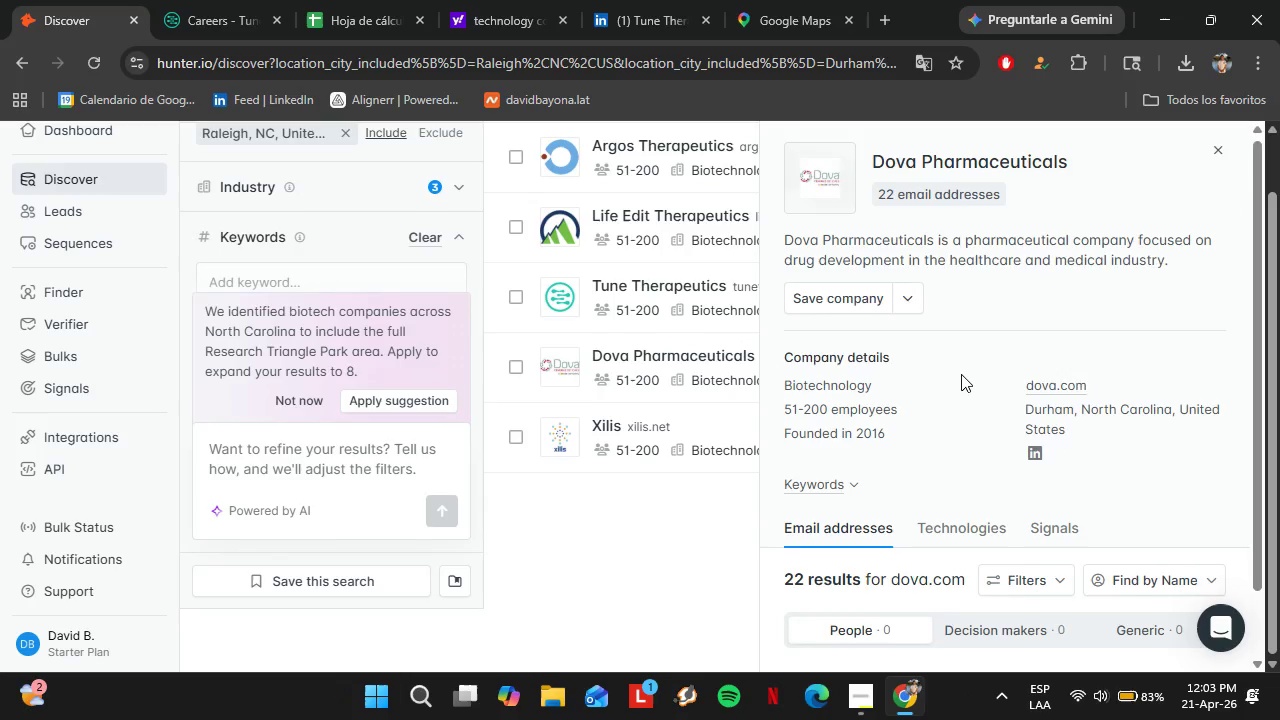 
scroll: coordinate [961, 375], scroll_direction: down, amount: 5.0
 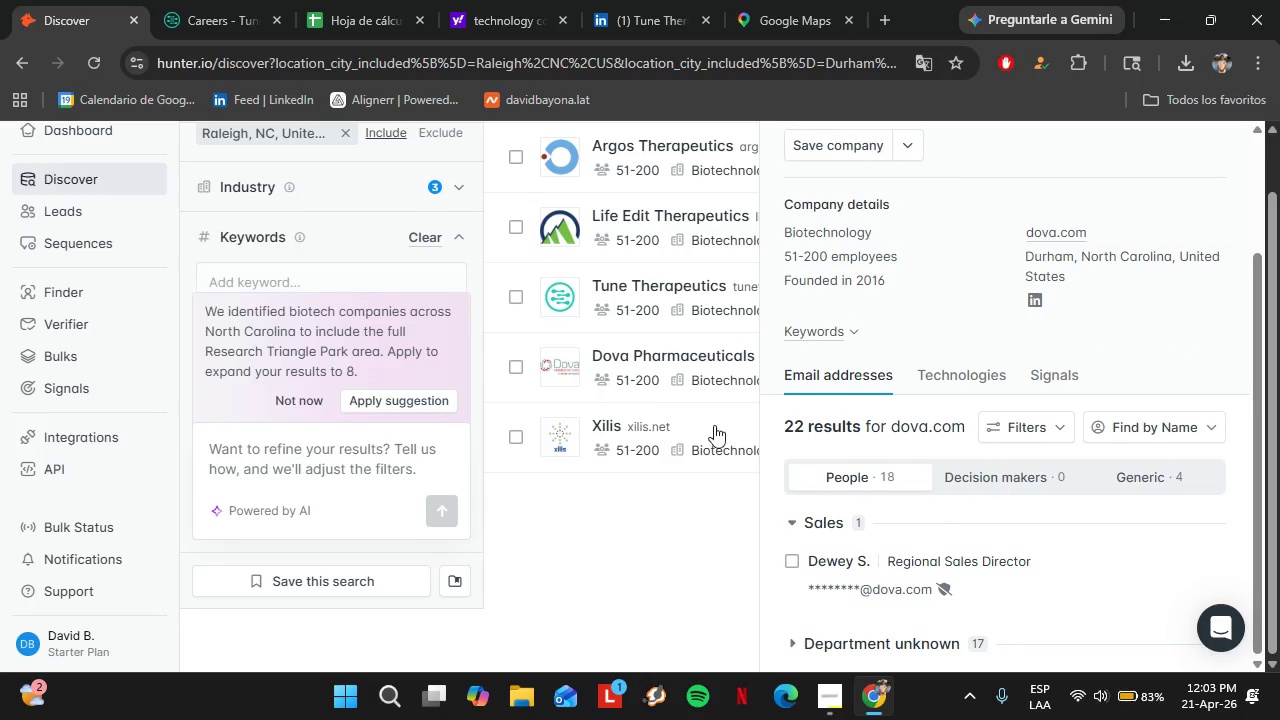 
left_click([616, 431])
 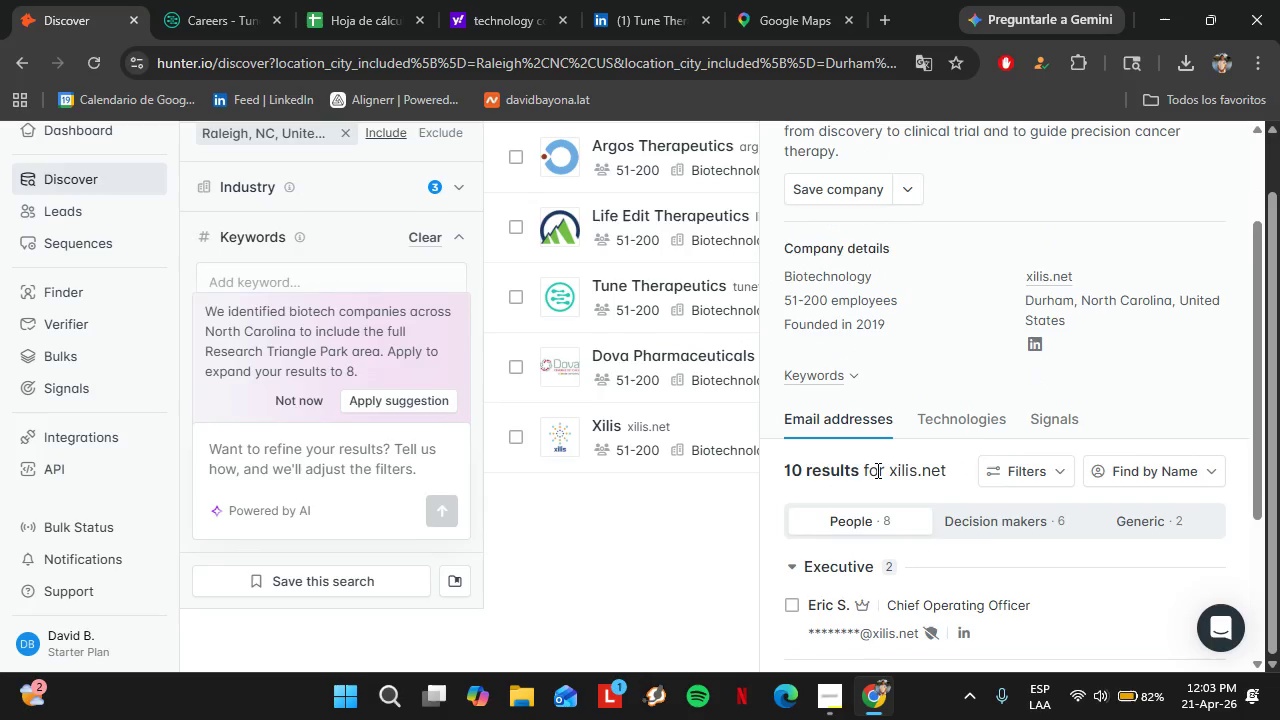 
scroll: coordinate [876, 473], scroll_direction: down, amount: 6.0
 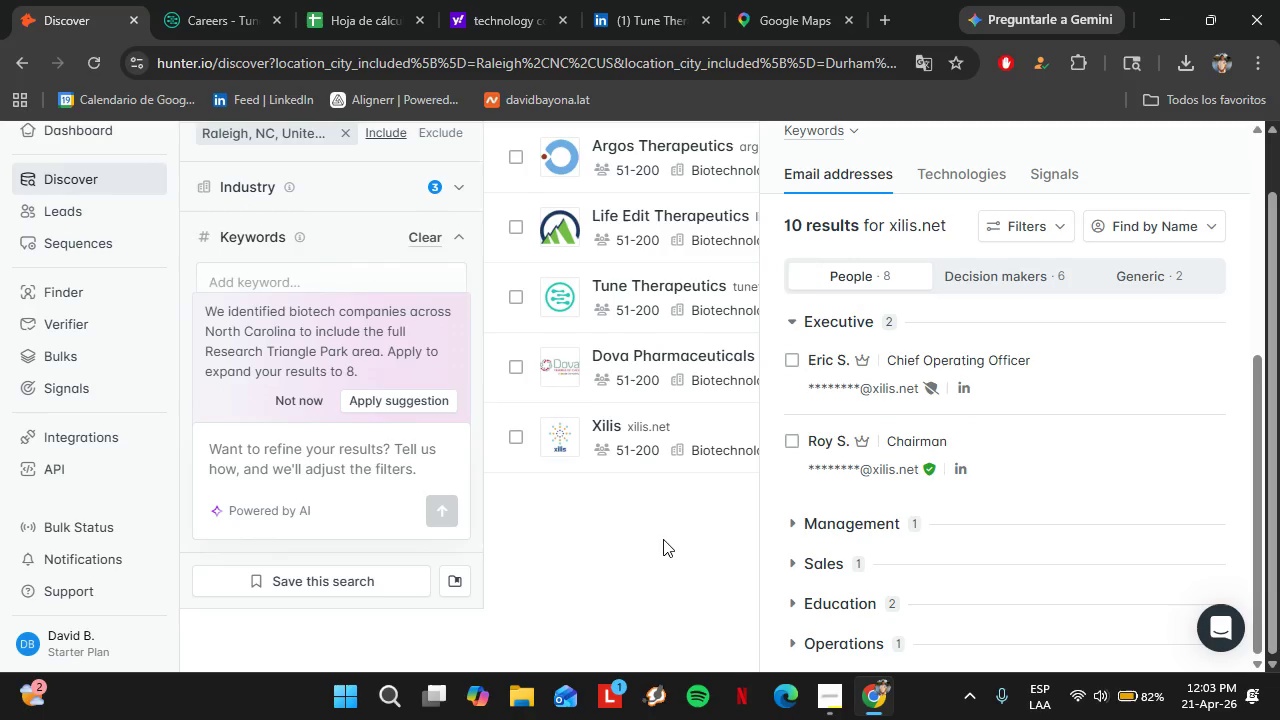 
scroll: coordinate [1215, 167], scroll_direction: up, amount: 10.0
 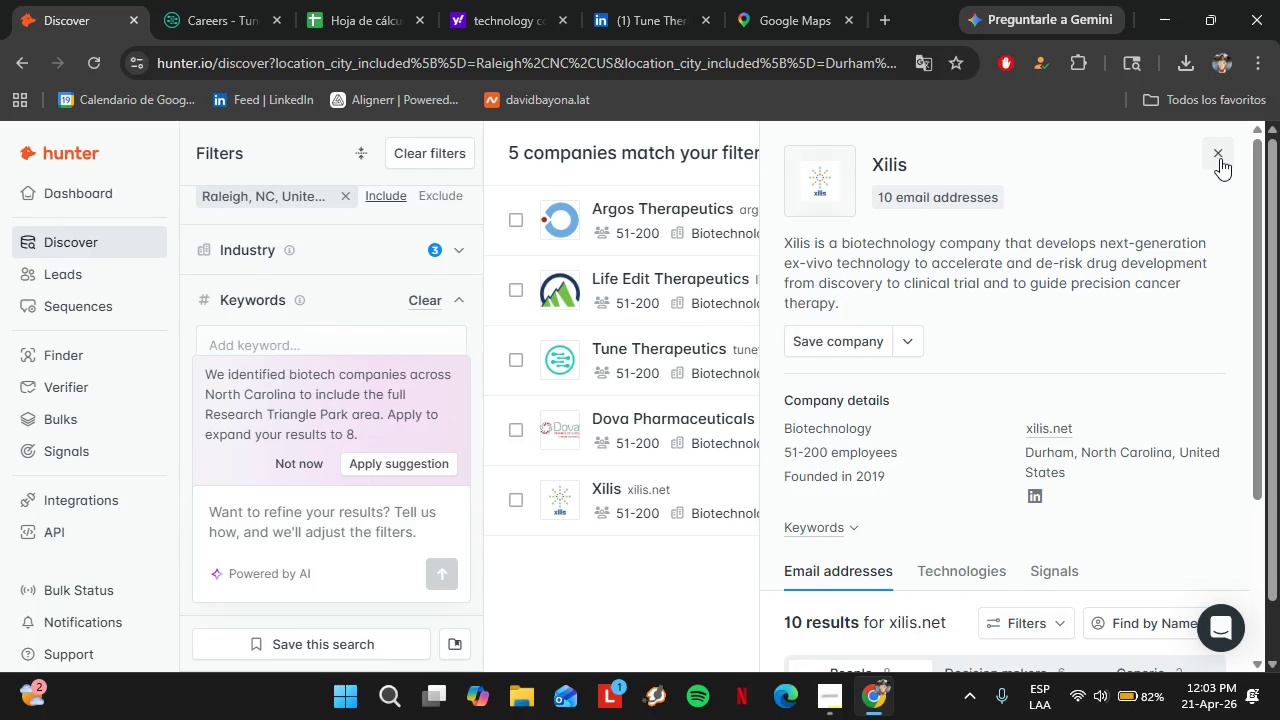 
left_click([1220, 158])
 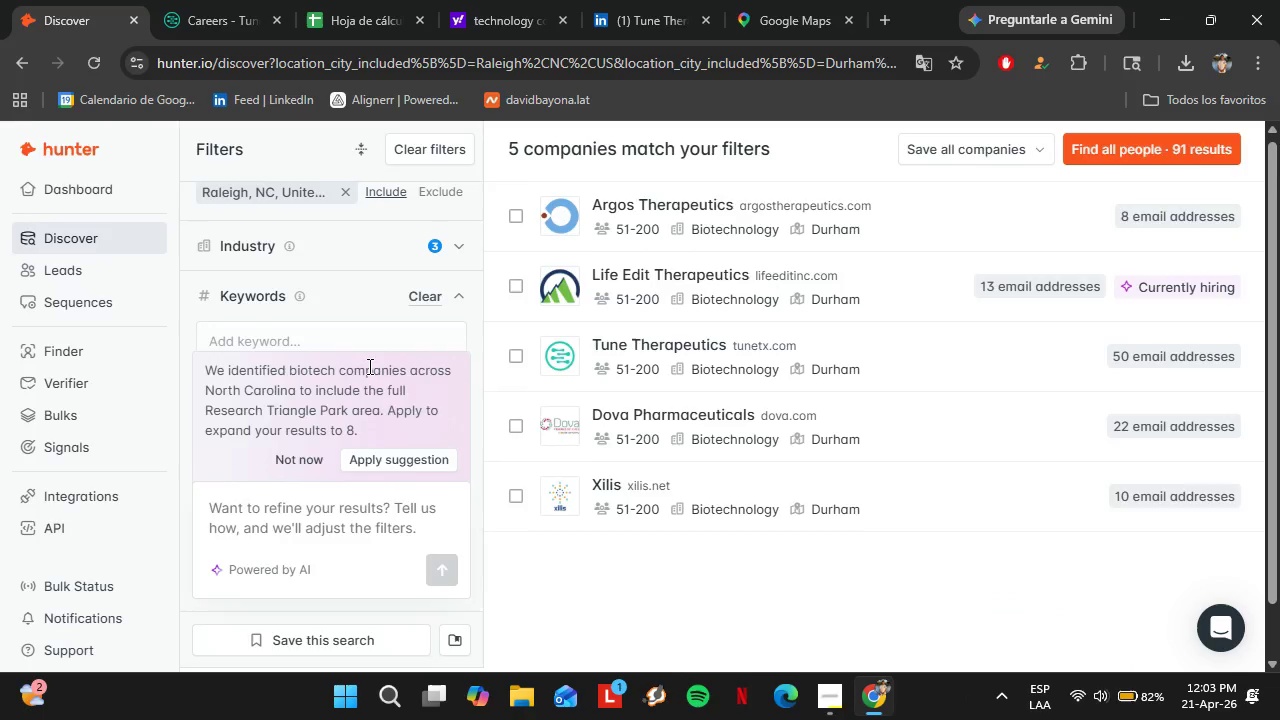 
scroll: coordinate [367, 366], scroll_direction: down, amount: 2.0
 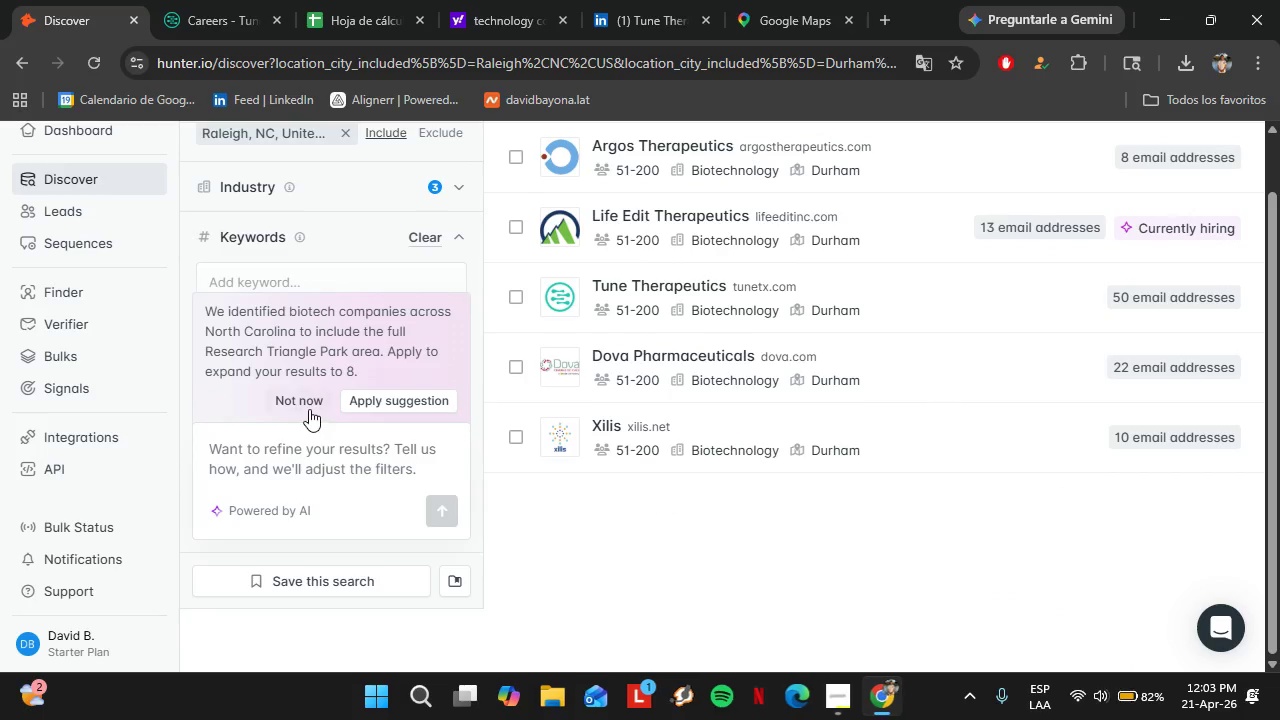 
left_click([309, 409])
 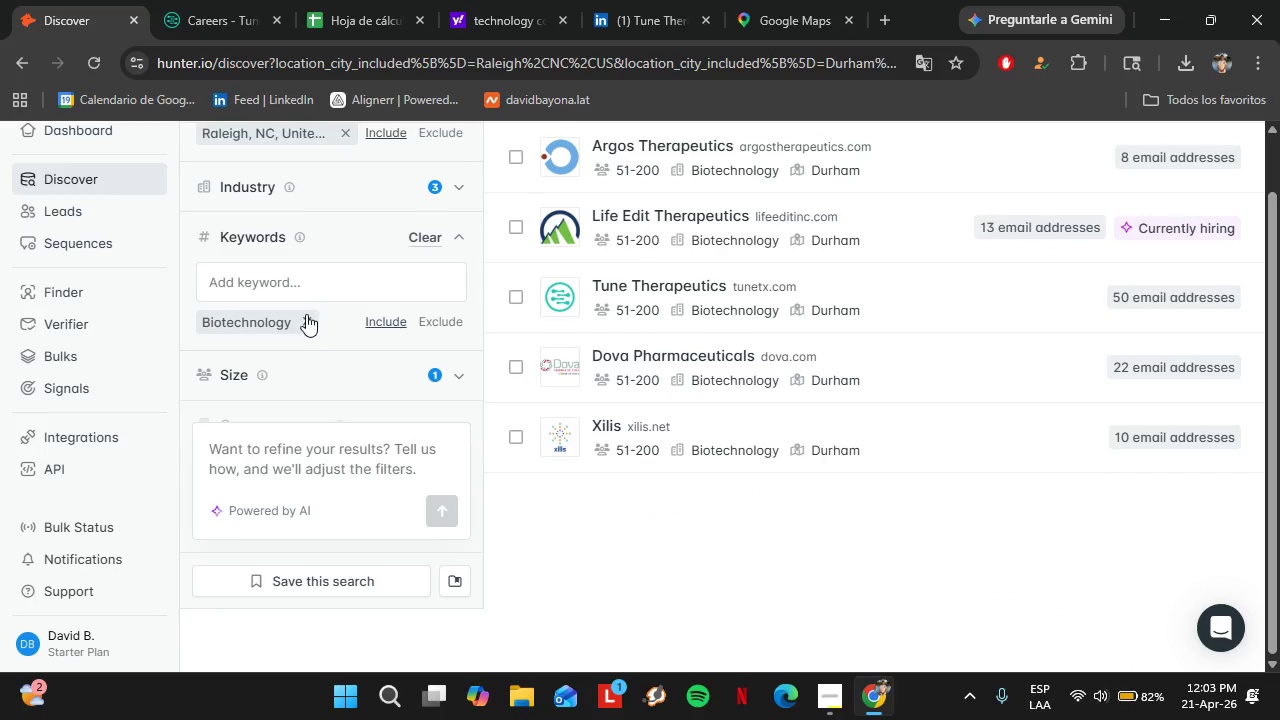 
left_click([305, 314])
 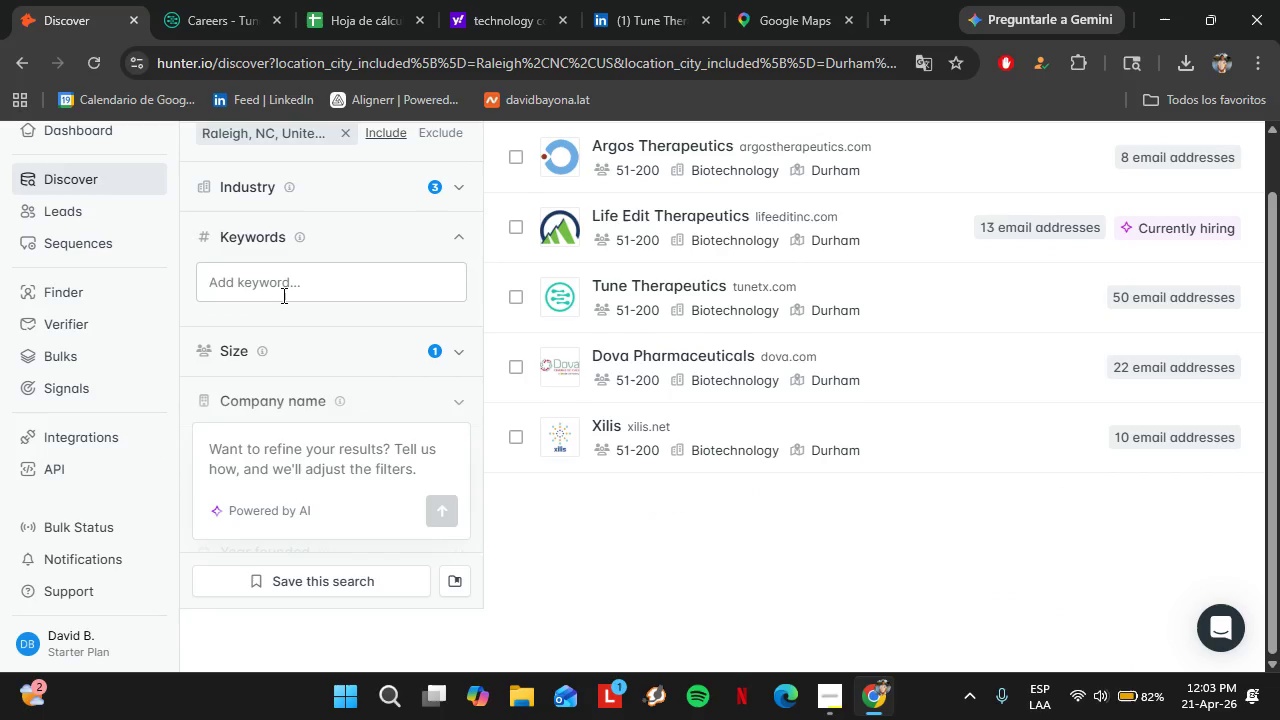 
left_click([282, 295])
 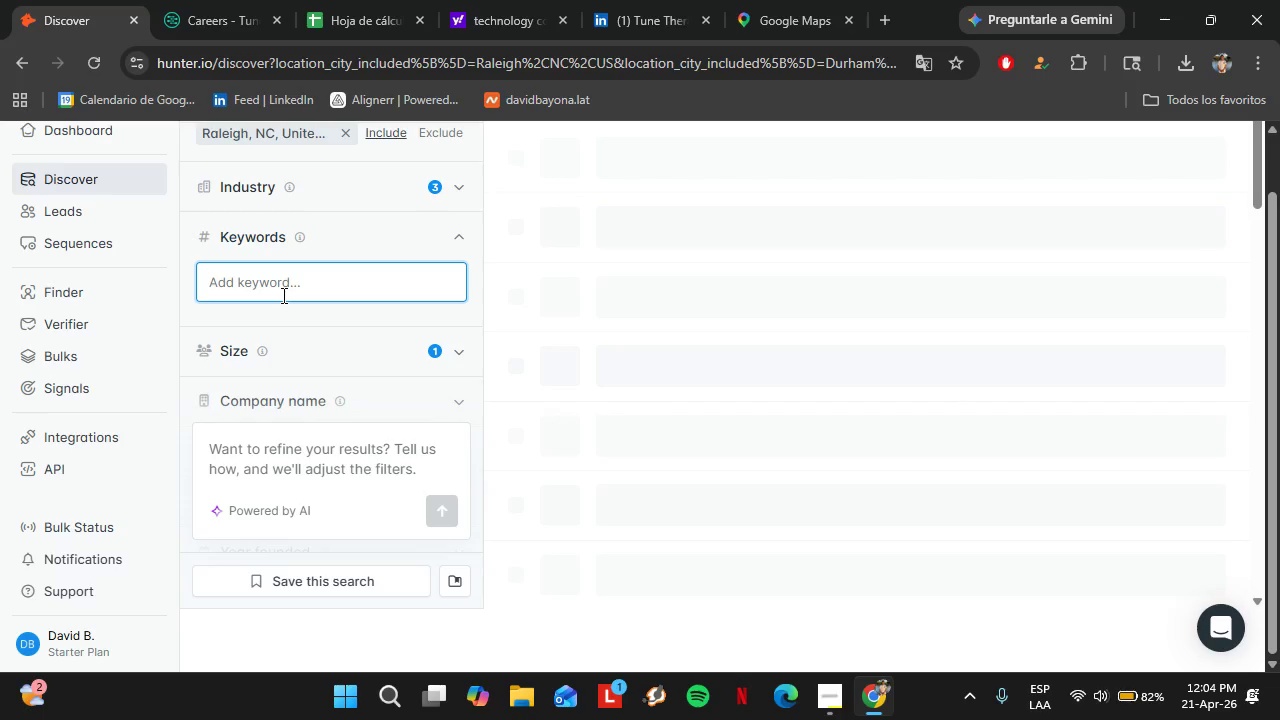 
type(Technology)
 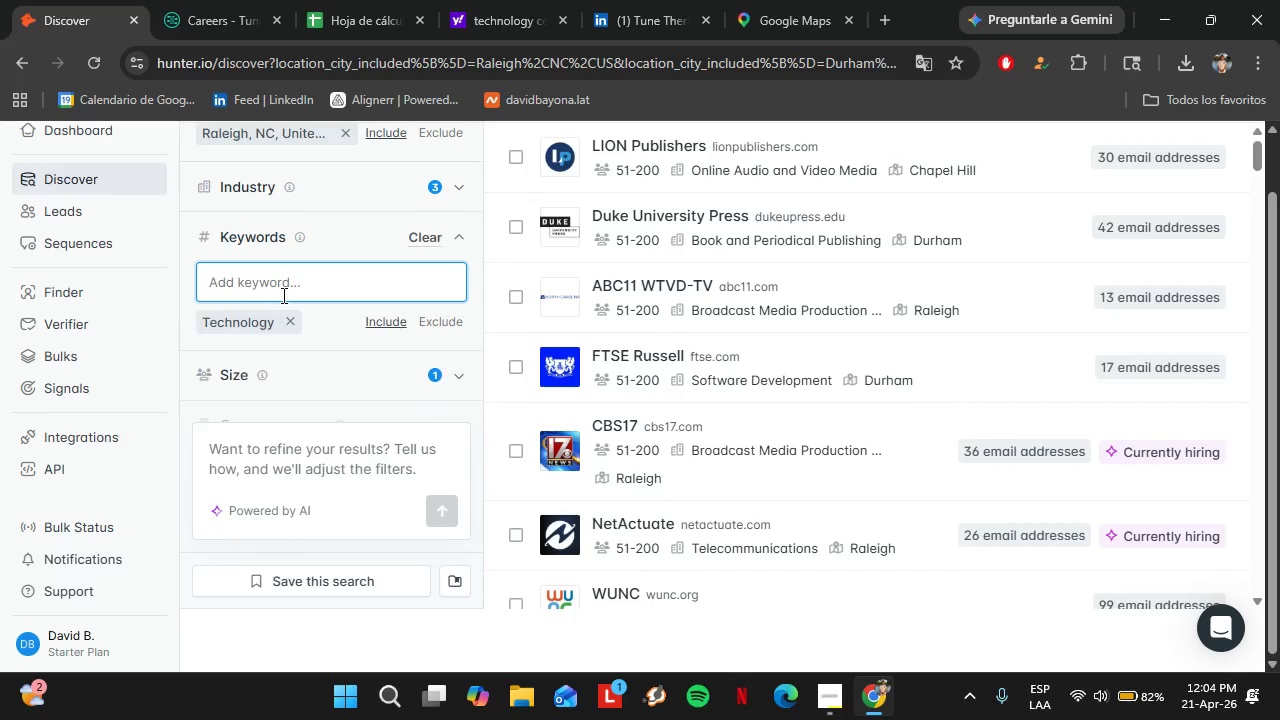 
key(Enter)
 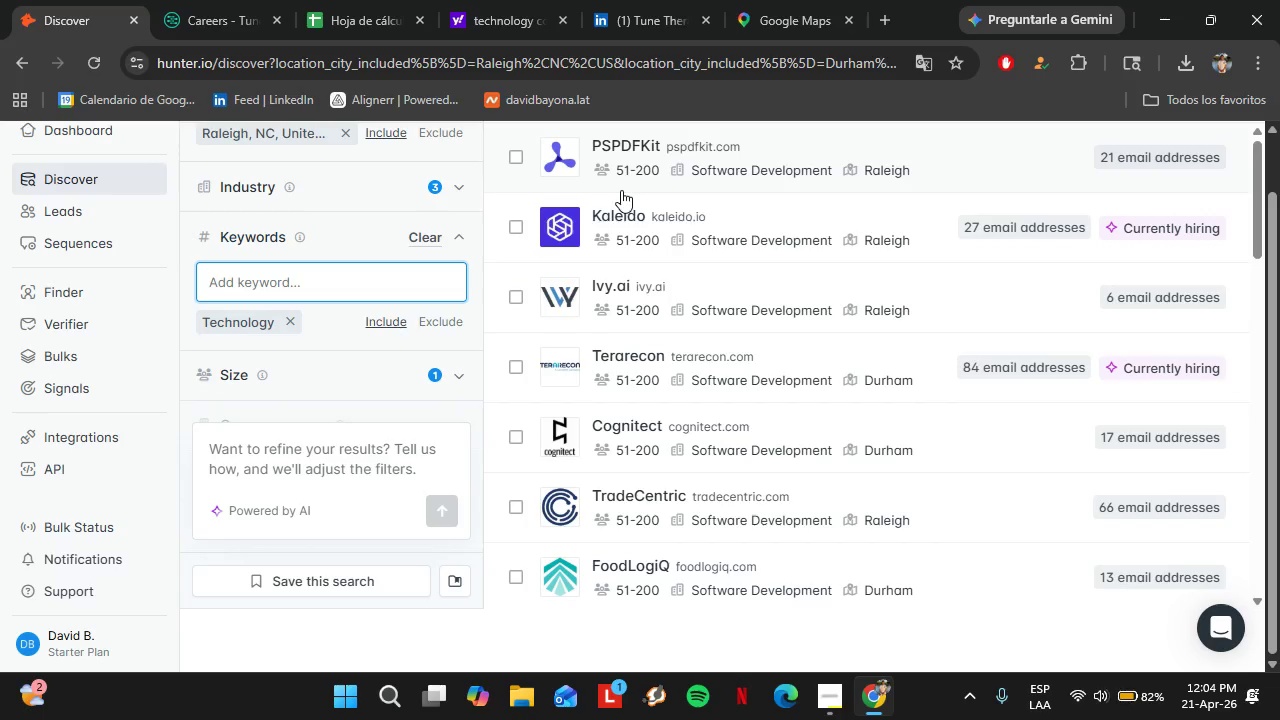 
wait(5.56)
 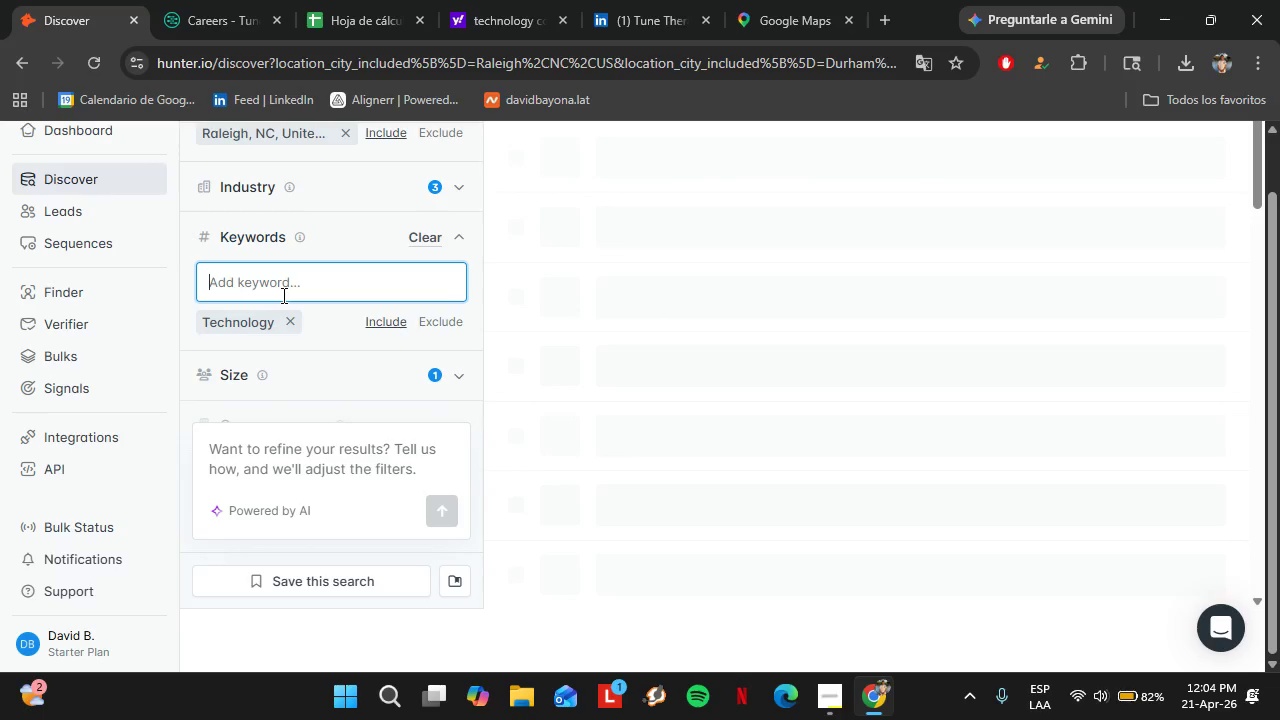 
scroll: coordinate [980, 306], scroll_direction: down, amount: 5.0
 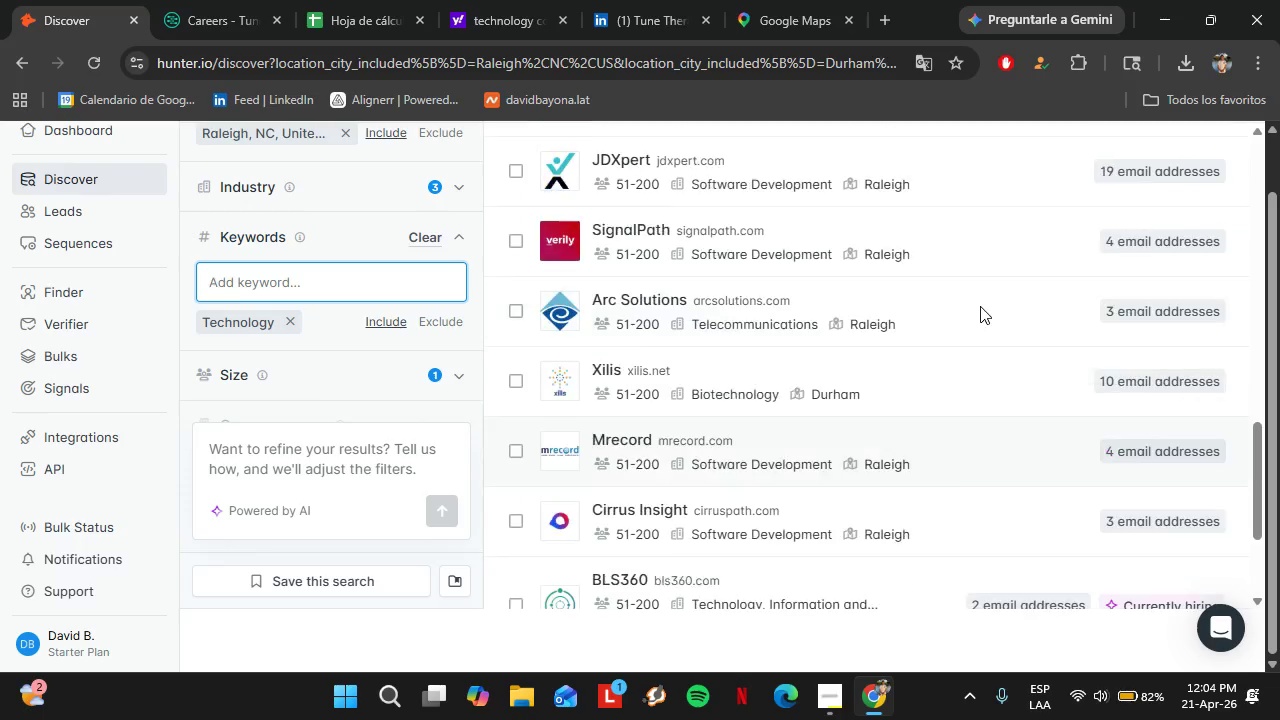 
scroll: coordinate [980, 306], scroll_direction: up, amount: 15.0
 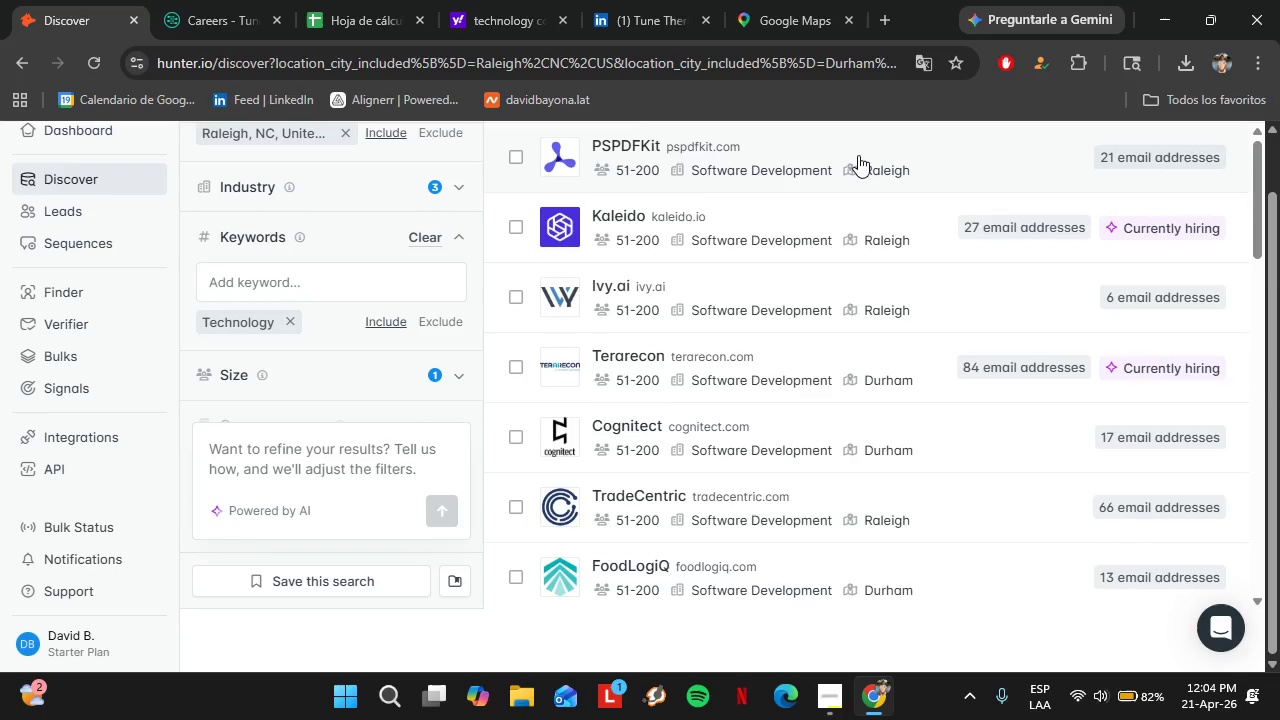 
left_click([858, 155])
 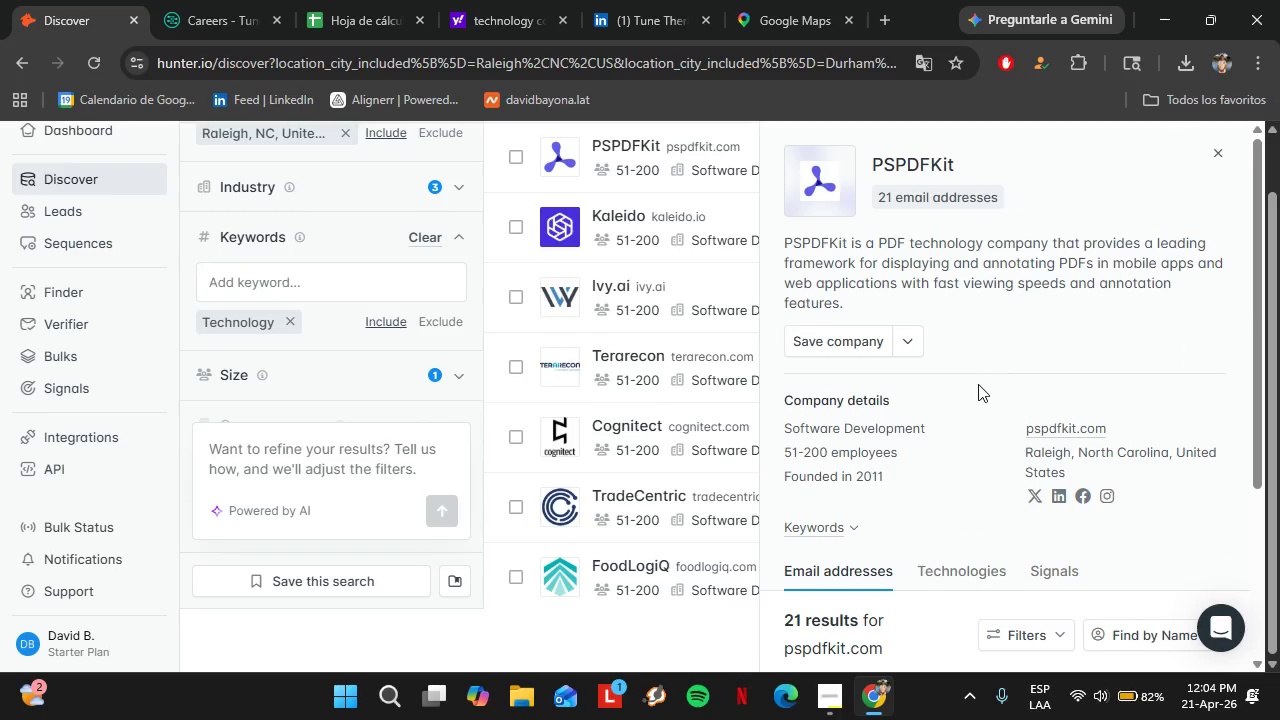 
scroll: coordinate [965, 390], scroll_direction: down, amount: 13.0
 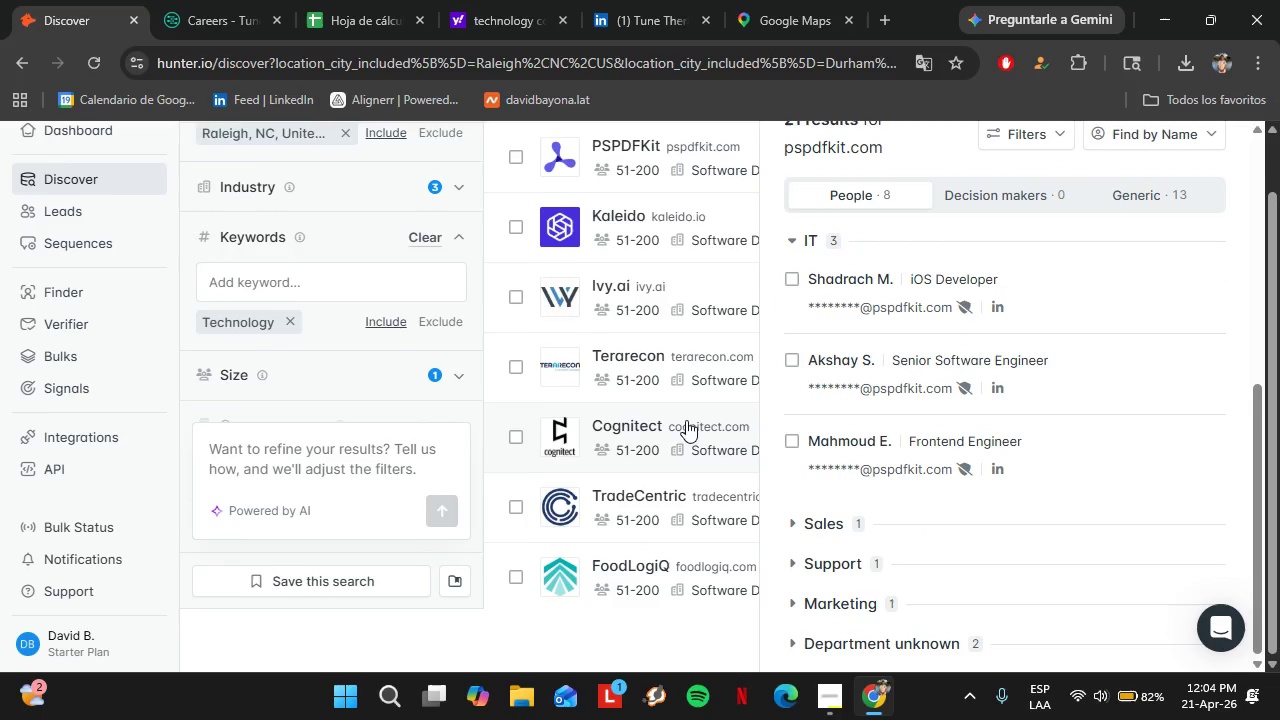 
scroll: coordinate [908, 474], scroll_direction: up, amount: 3.0
 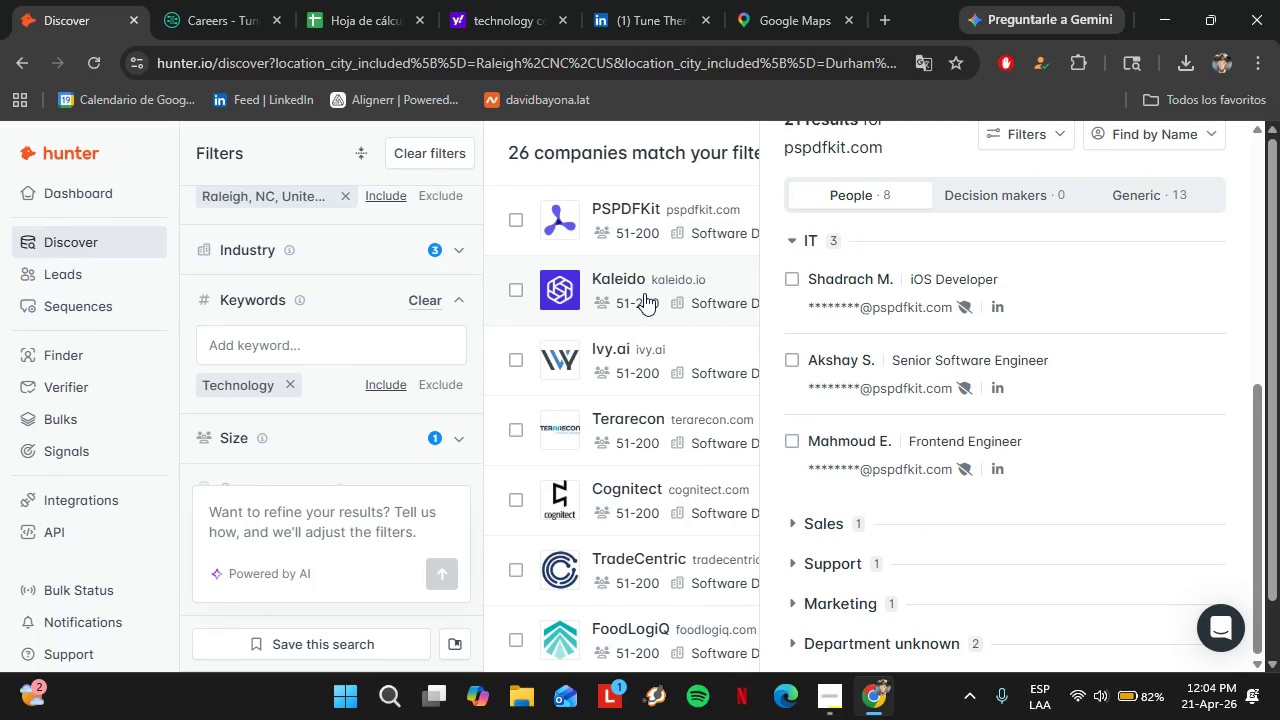 
left_click([644, 293])
 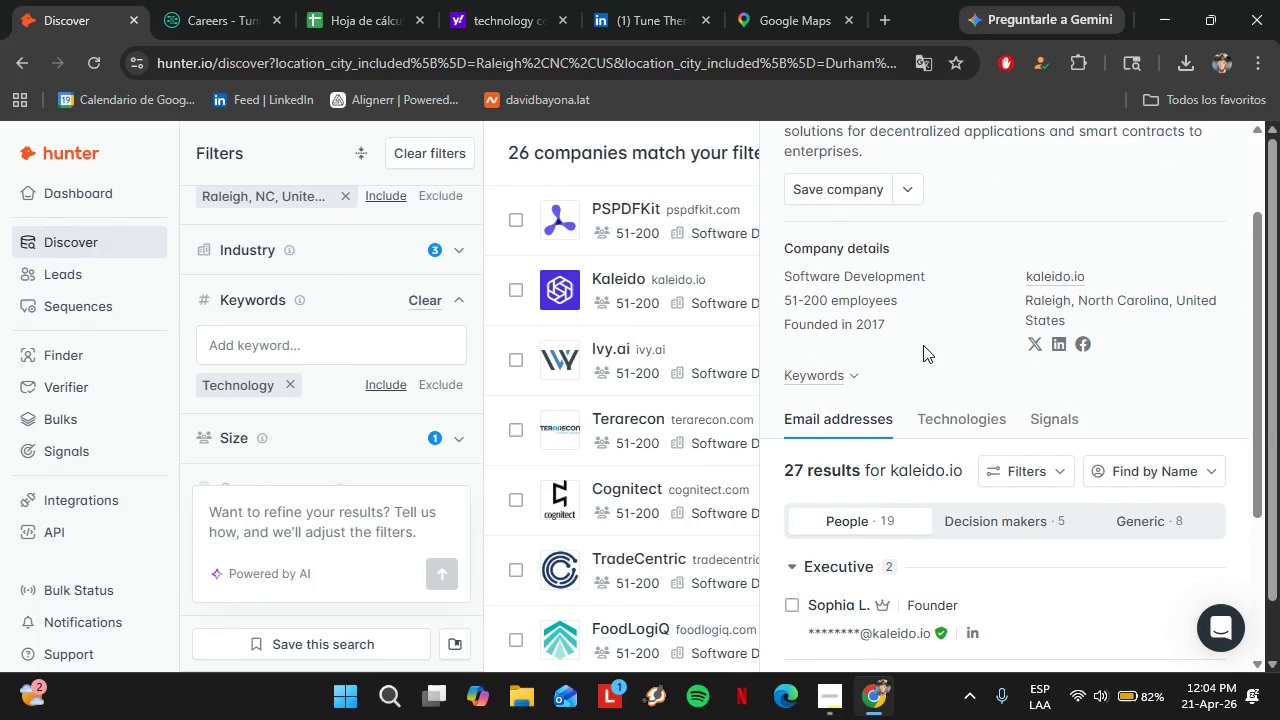 
scroll: coordinate [952, 402], scroll_direction: down, amount: 5.0
 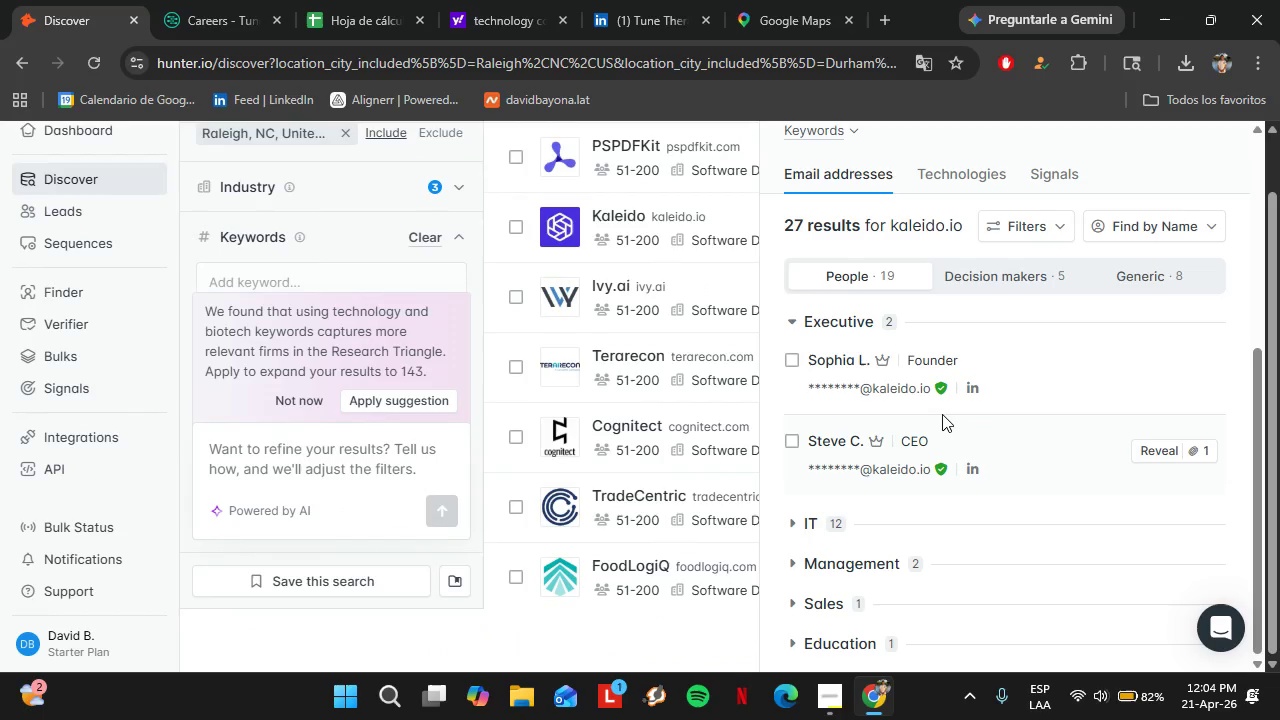 
scroll: coordinate [895, 422], scroll_direction: up, amount: 2.0
 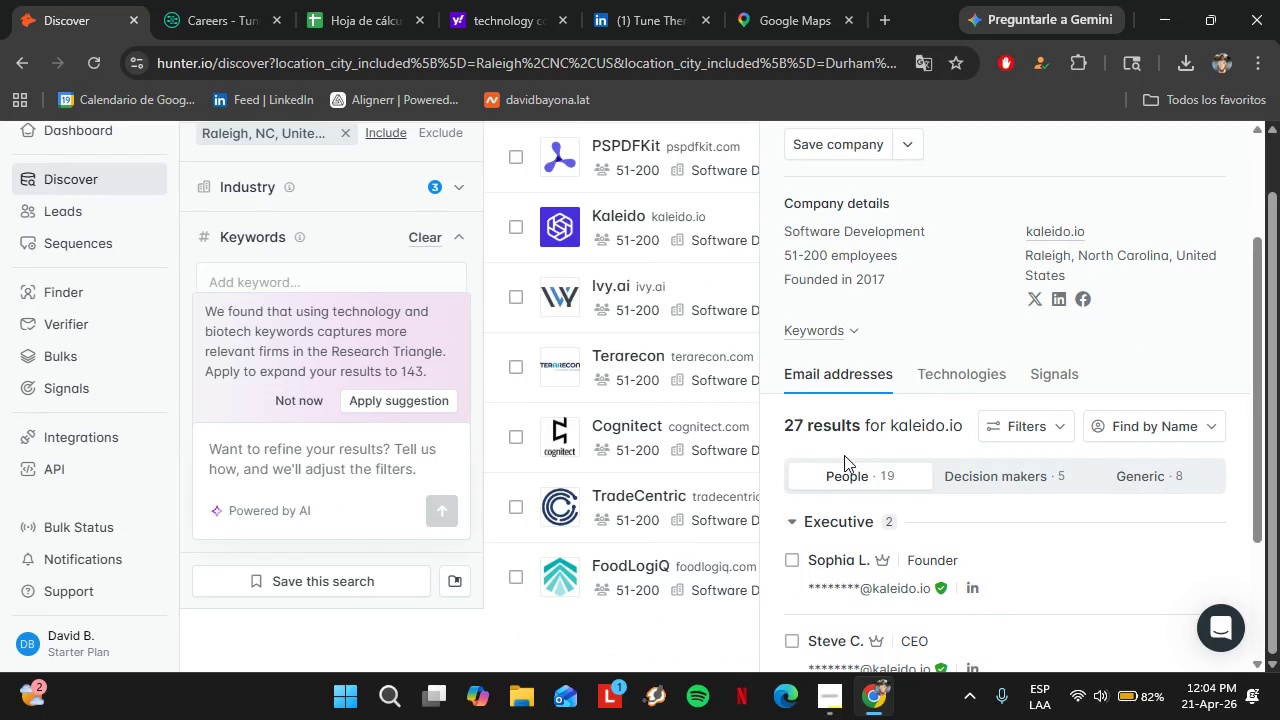 
left_click([1046, 427])
 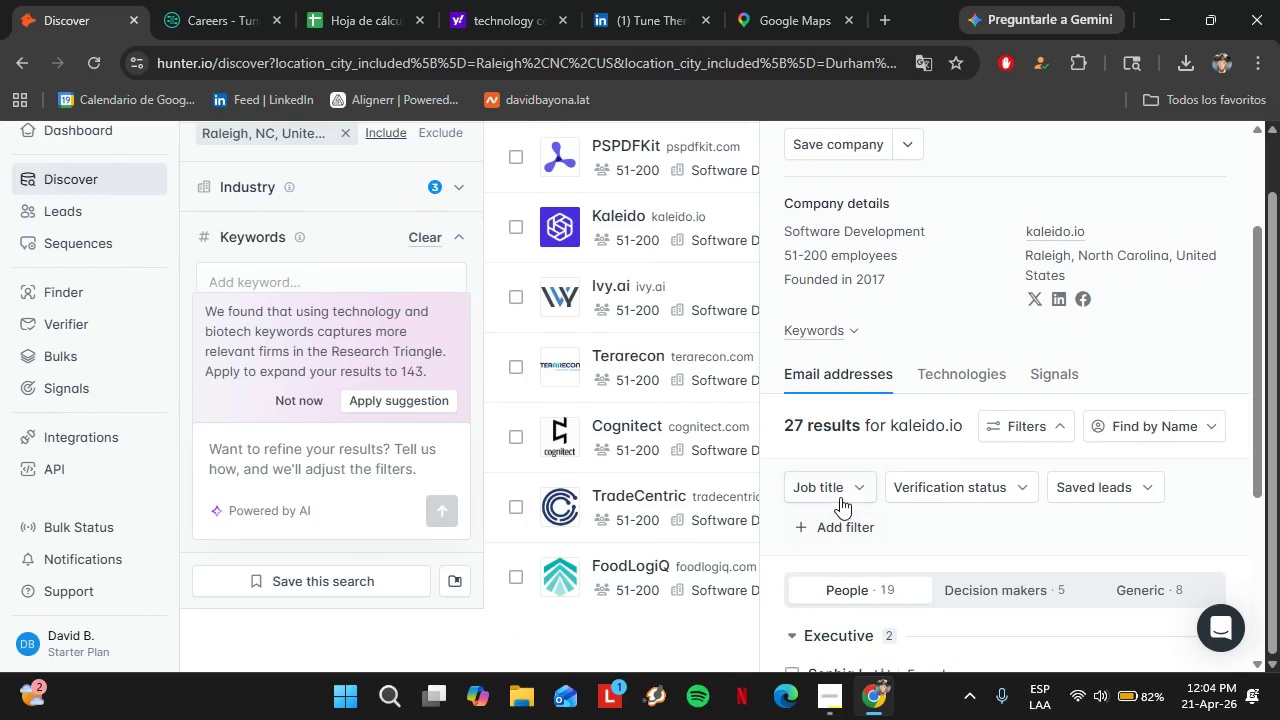 
left_click([840, 497])
 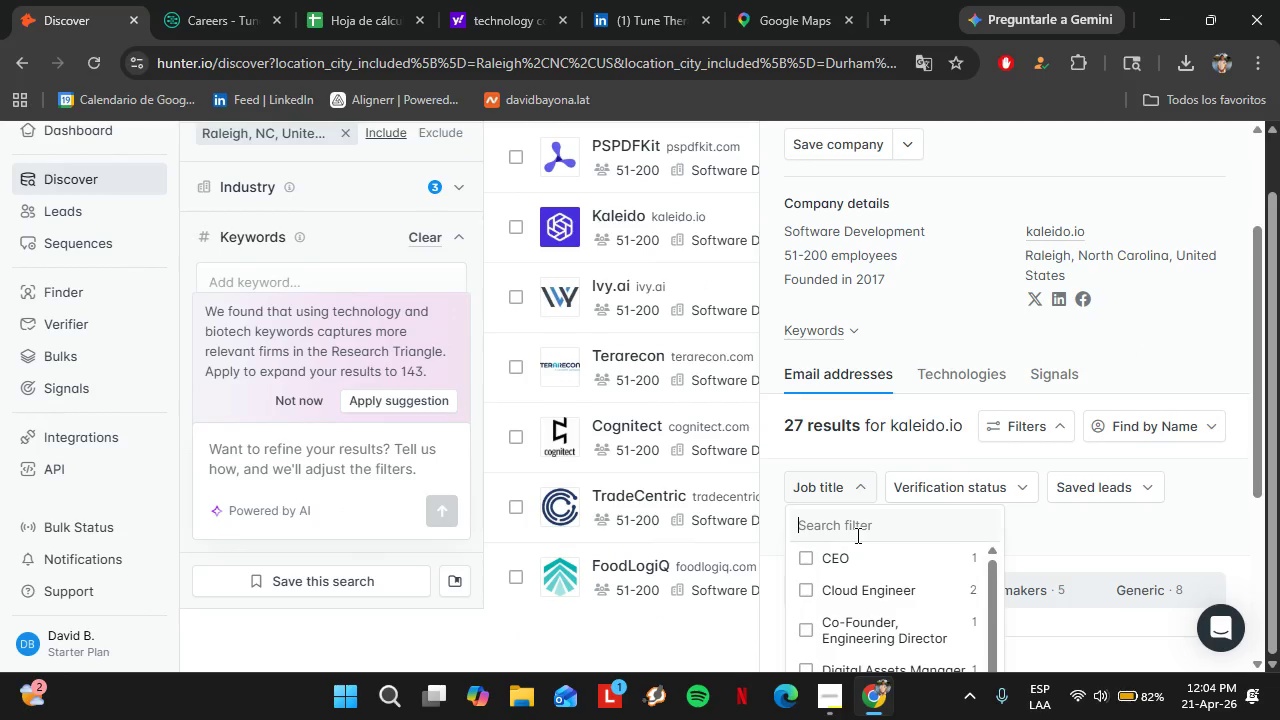 
left_click([856, 535])
 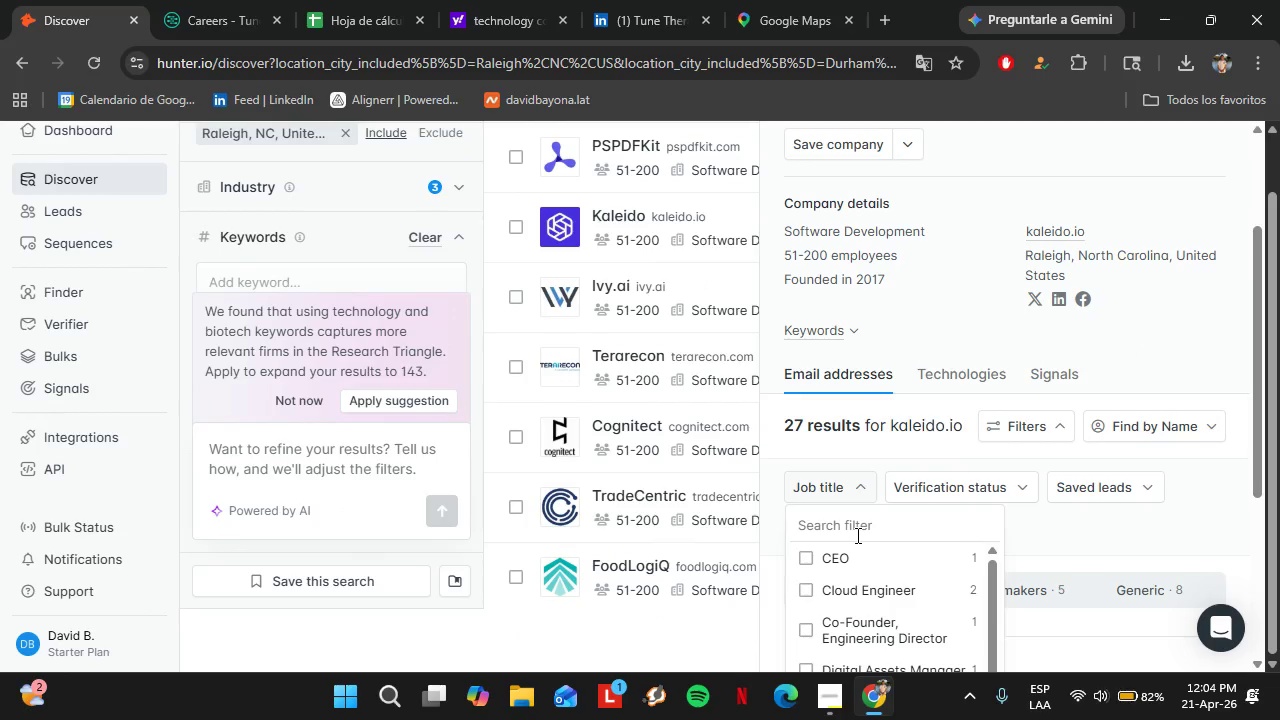 
type(hu)
key(Backspace)
key(Backspace)
type(hr)
key(Backspace)
key(Backspace)
type(ops)
 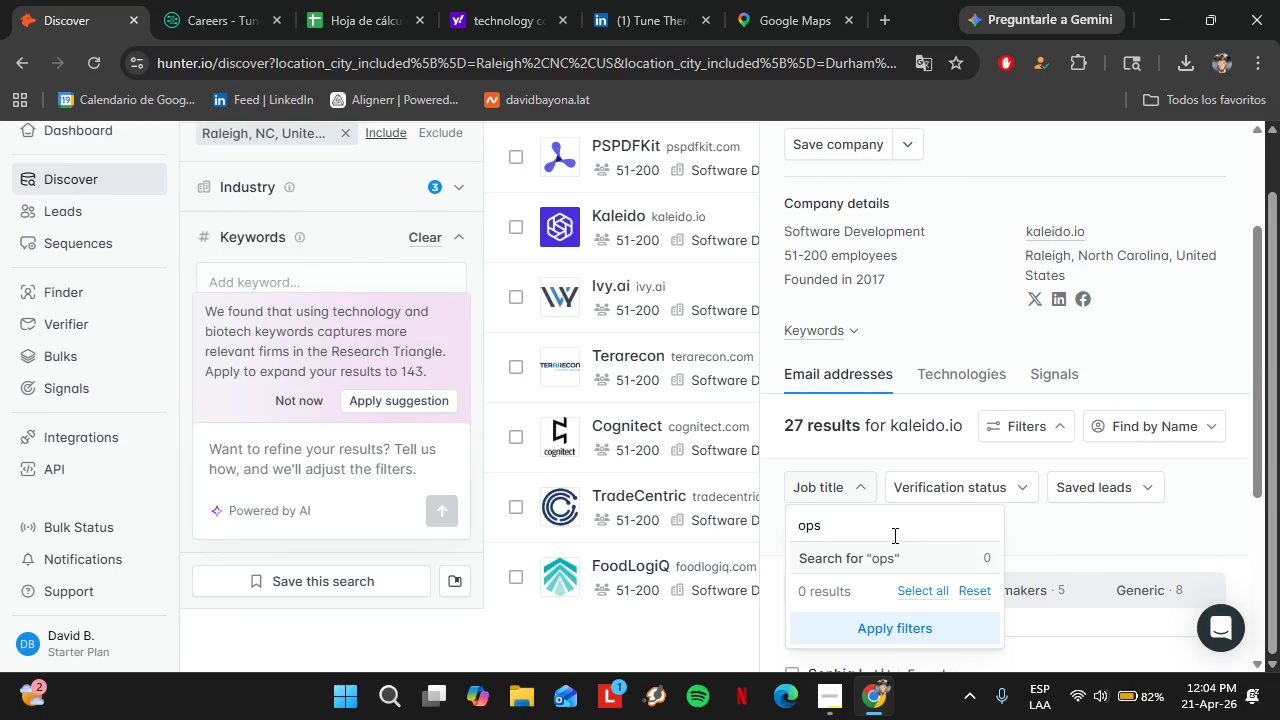 
left_click_drag(start_coordinate=[893, 534], to_coordinate=[785, 538])
 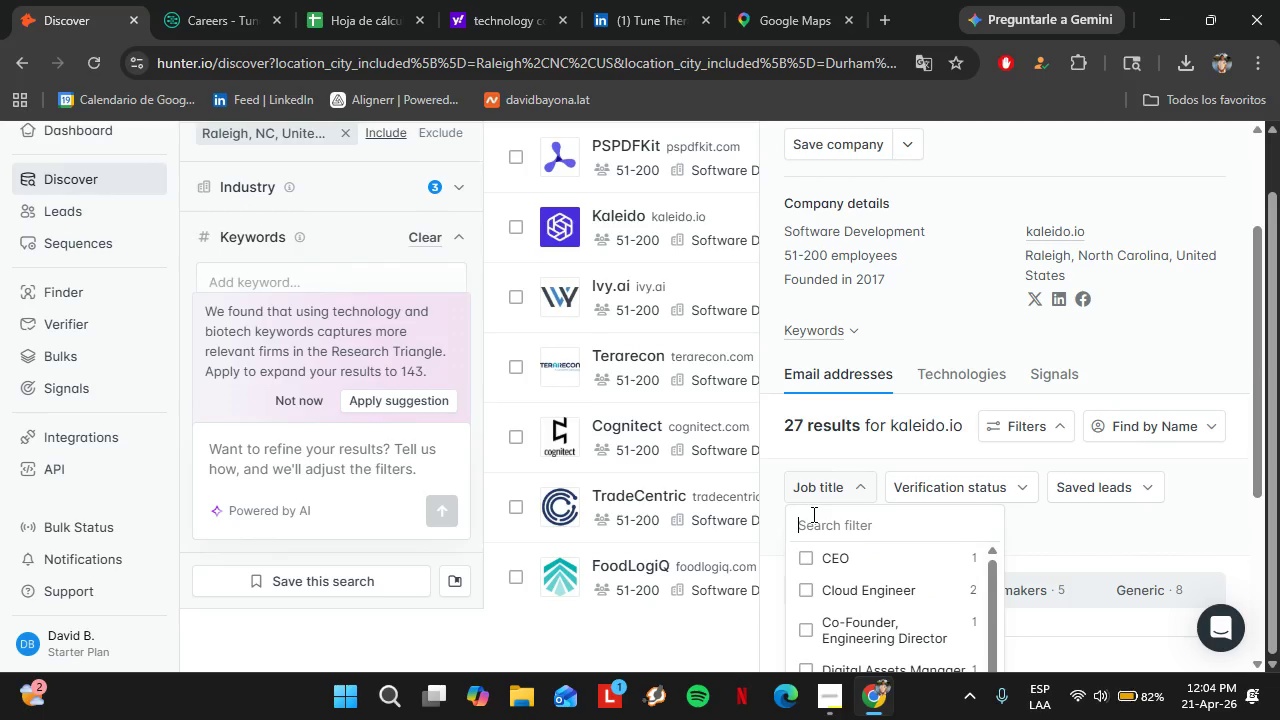 
key(Backspace)
 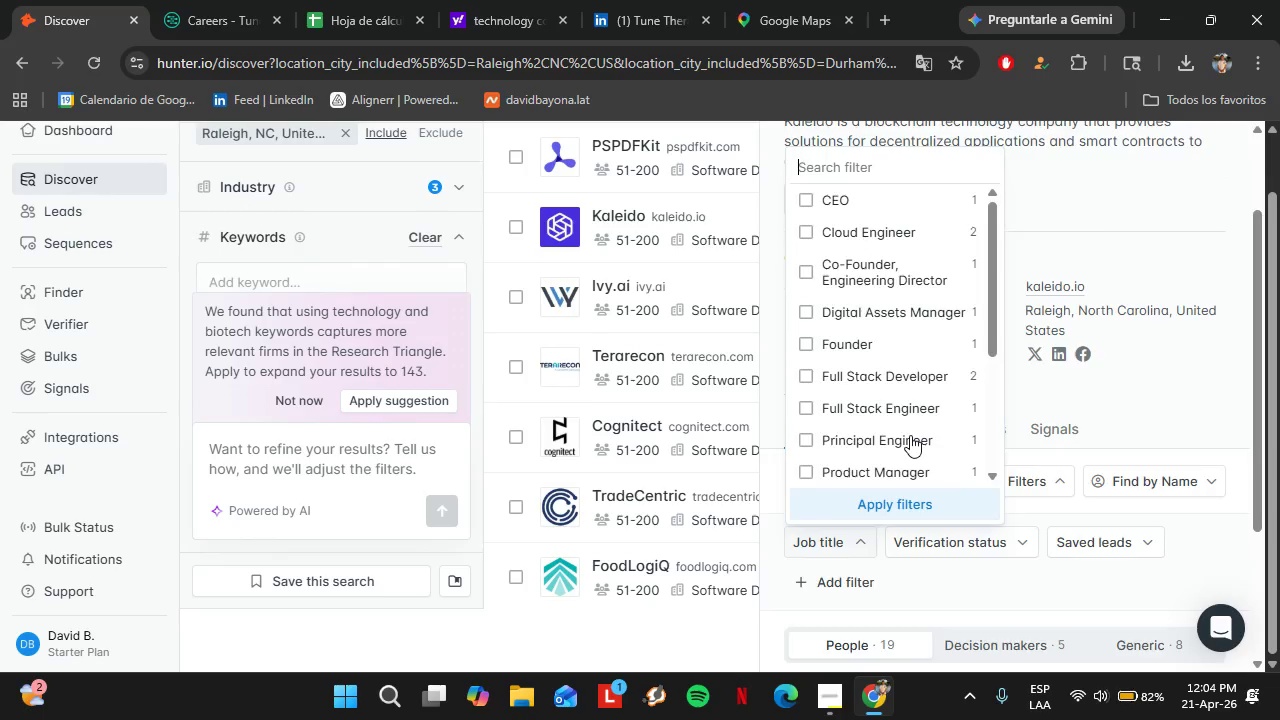 
scroll: coordinate [910, 435], scroll_direction: up, amount: 6.0
 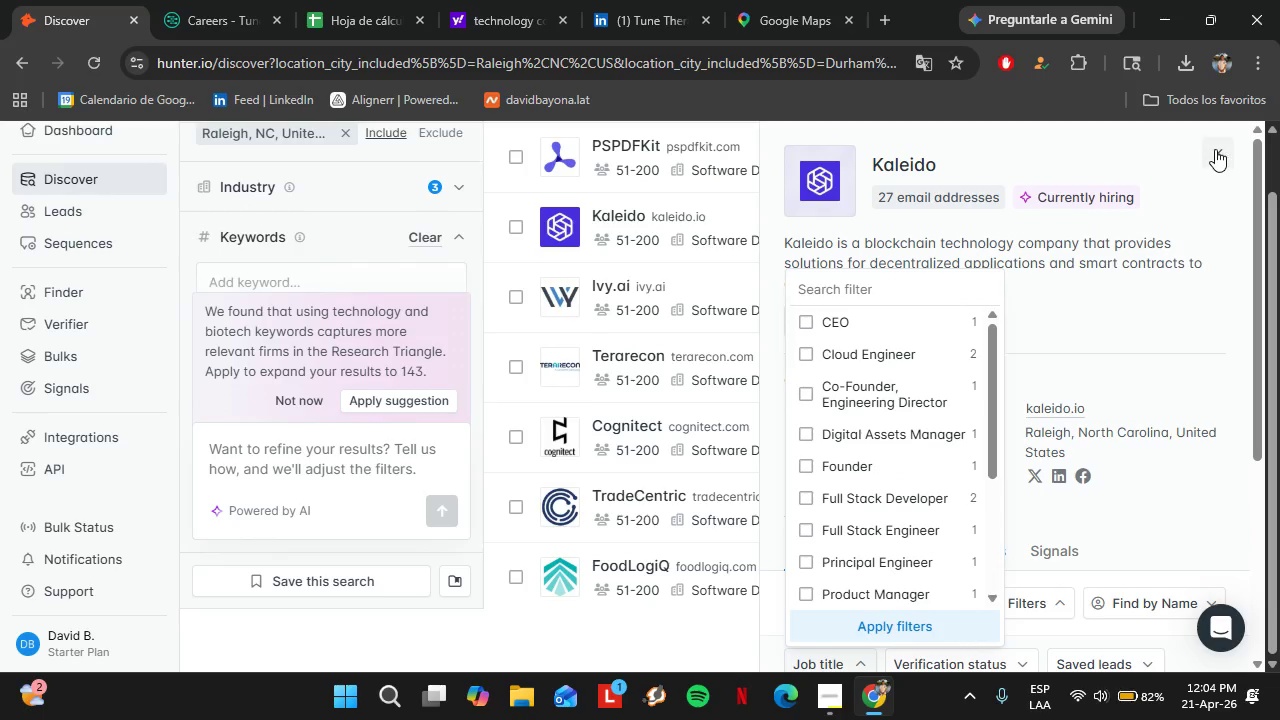 
left_click([1215, 149])
 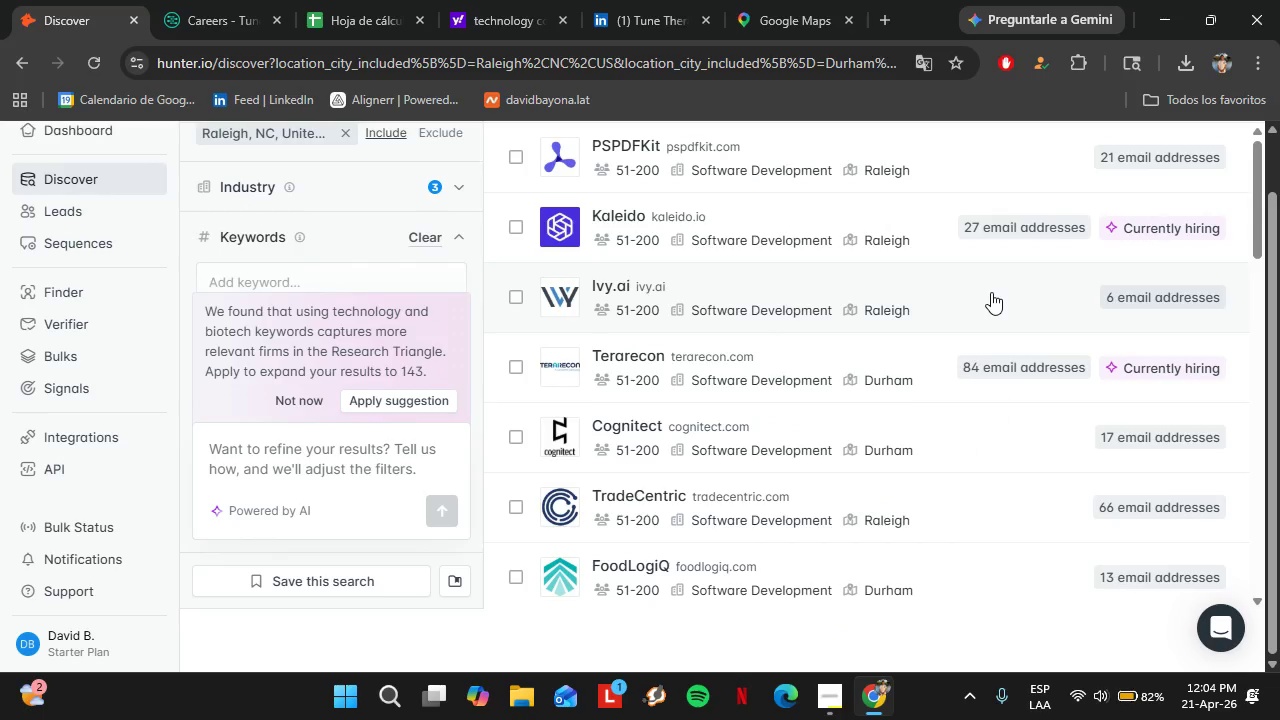 
left_click([991, 292])
 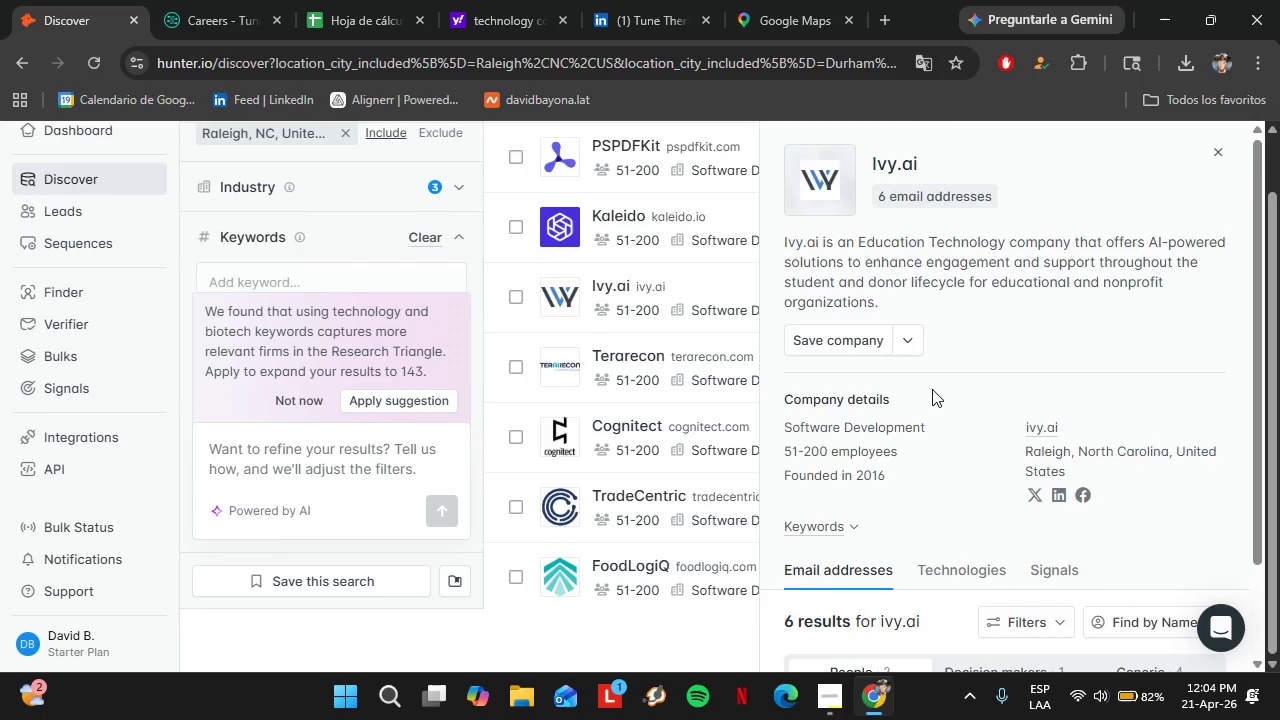 
scroll: coordinate [933, 577], scroll_direction: down, amount: 19.0
 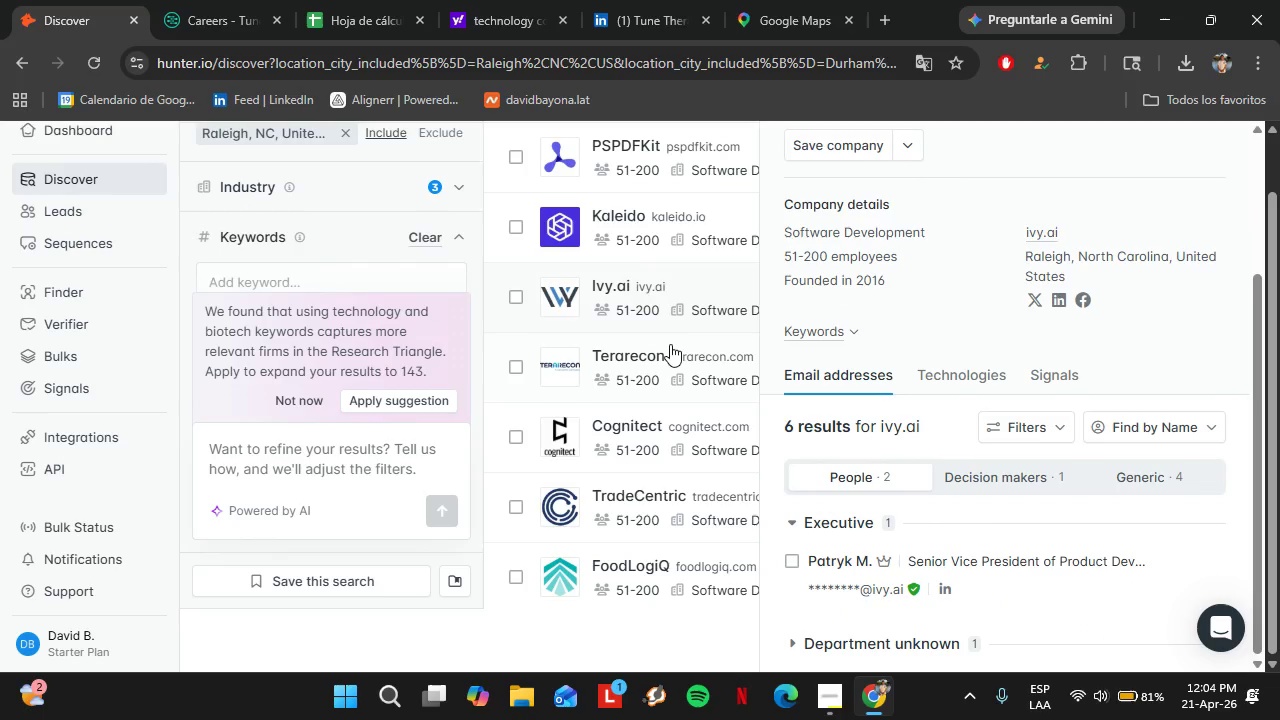 
left_click([670, 344])
 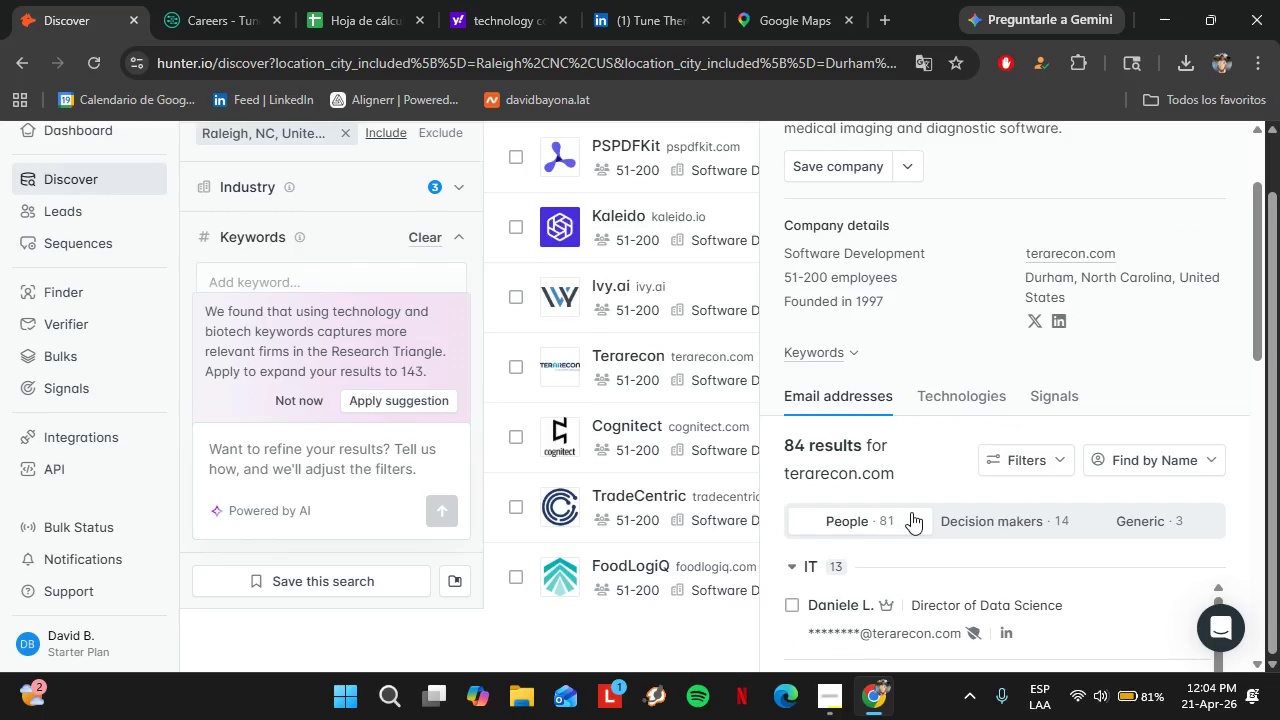 
scroll: coordinate [956, 461], scroll_direction: down, amount: 6.0
 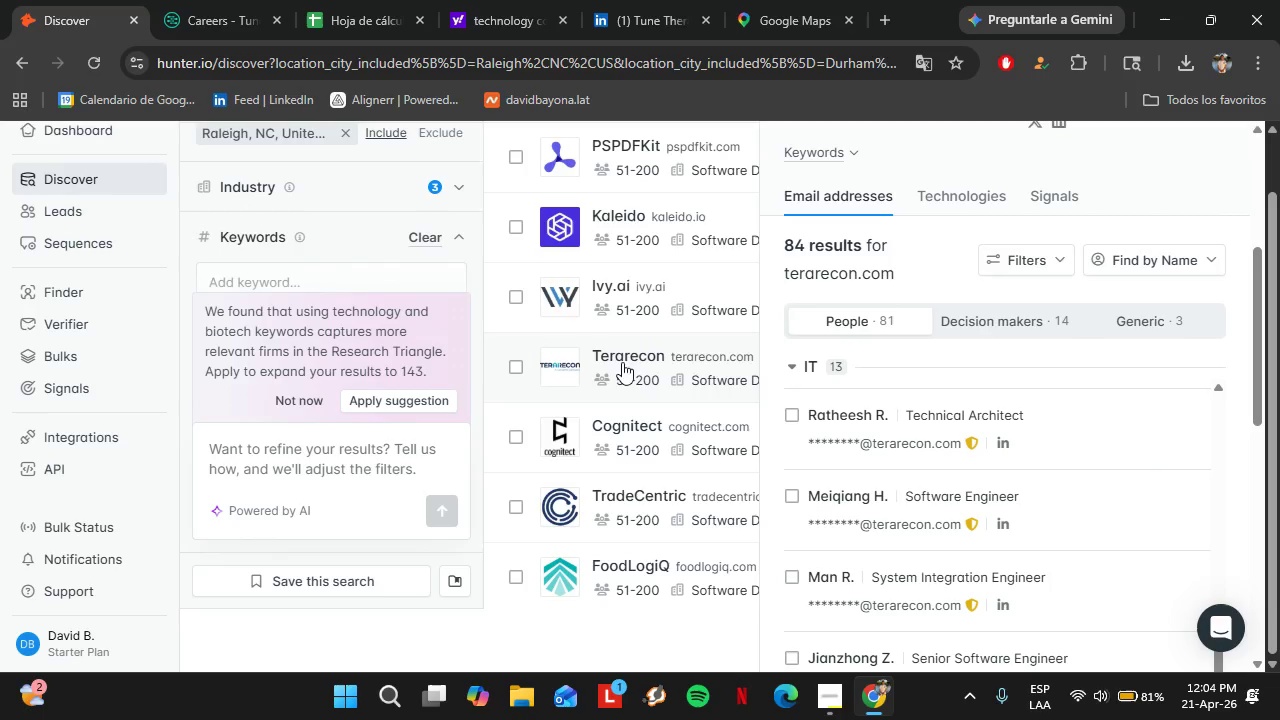 
left_click([618, 356])
 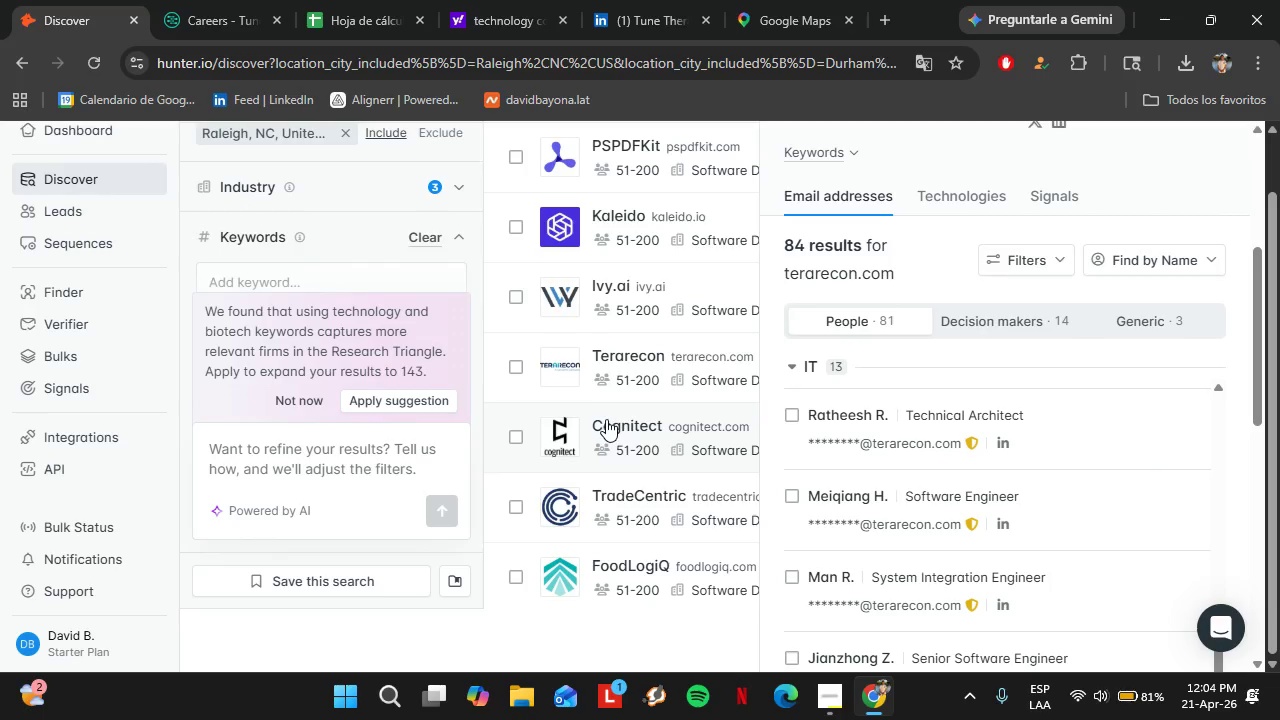 
left_click([606, 419])
 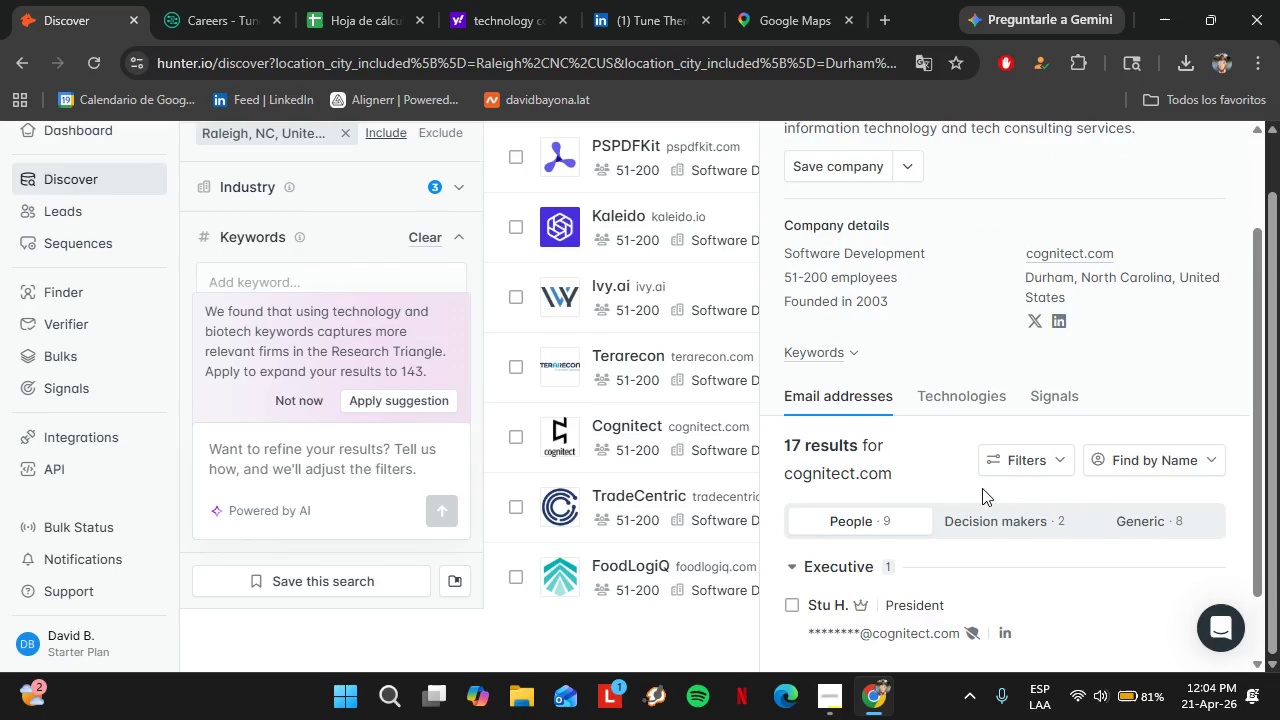 
scroll: coordinate [981, 488], scroll_direction: down, amount: 4.0
 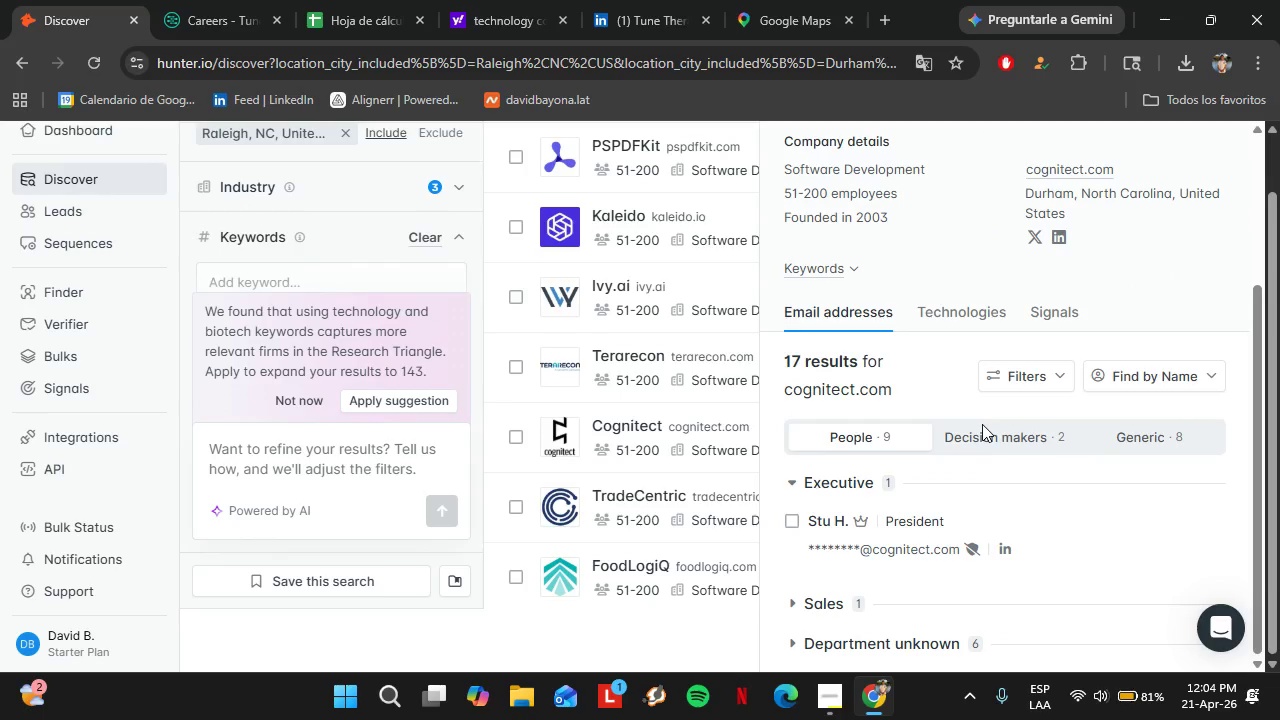 
left_click([986, 438])
 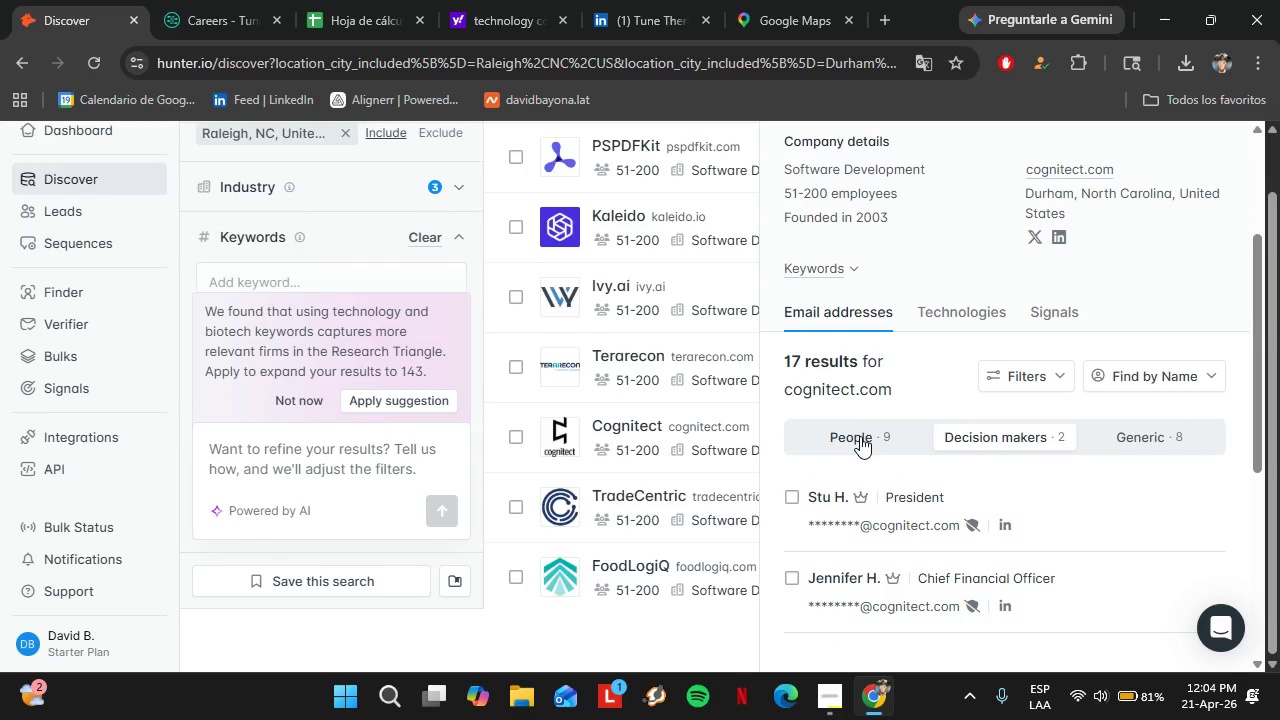 
left_click([860, 436])
 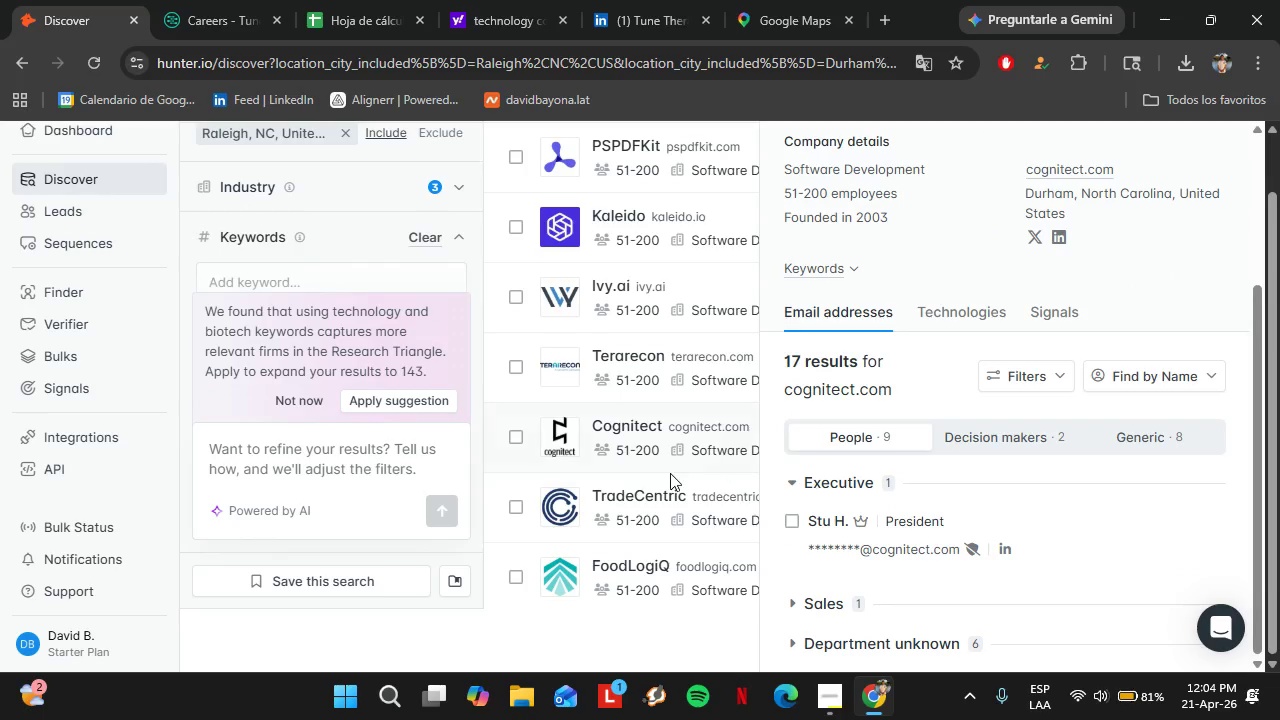 
left_click([644, 489])
 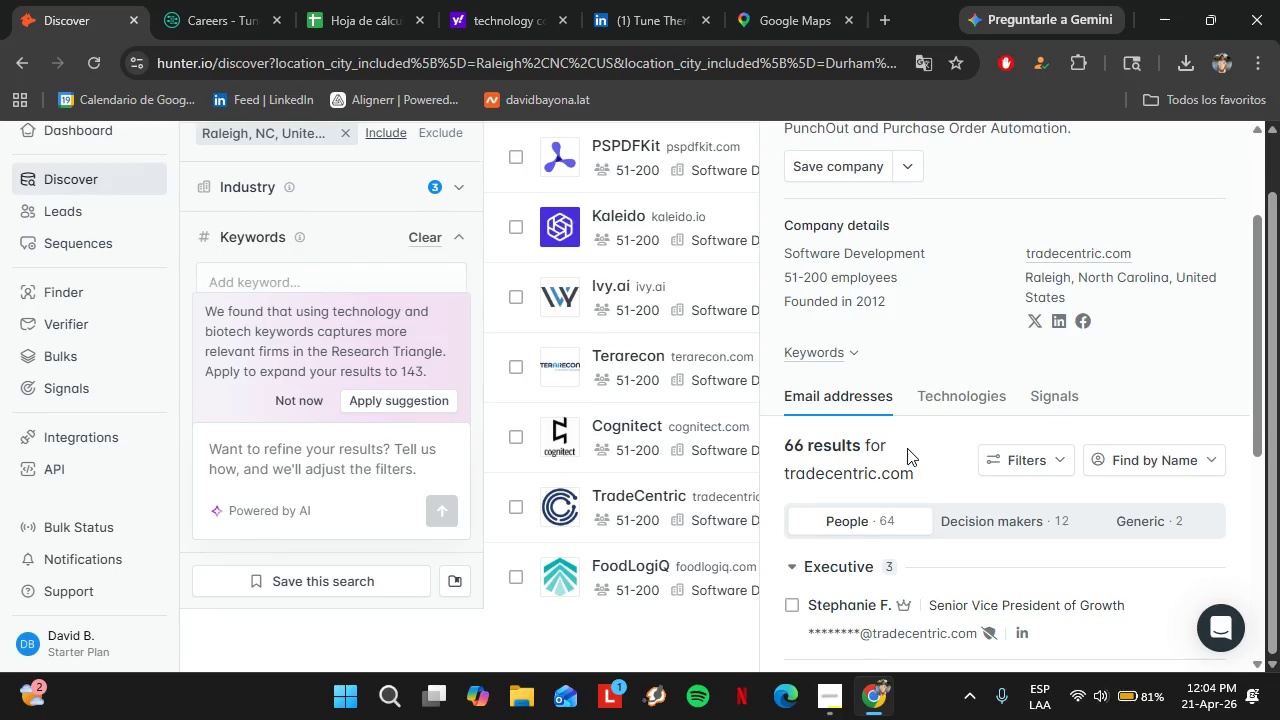 
scroll: coordinate [908, 449], scroll_direction: down, amount: 8.0
 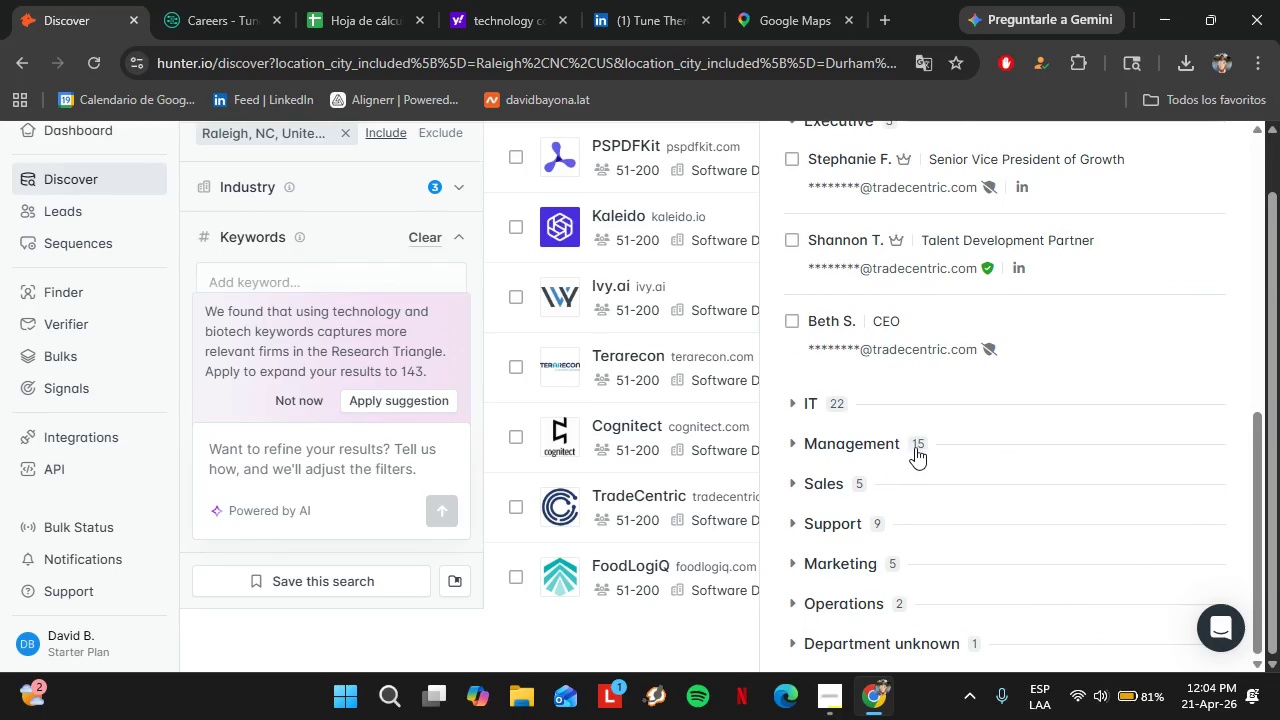 
scroll: coordinate [915, 447], scroll_direction: up, amount: 4.0
 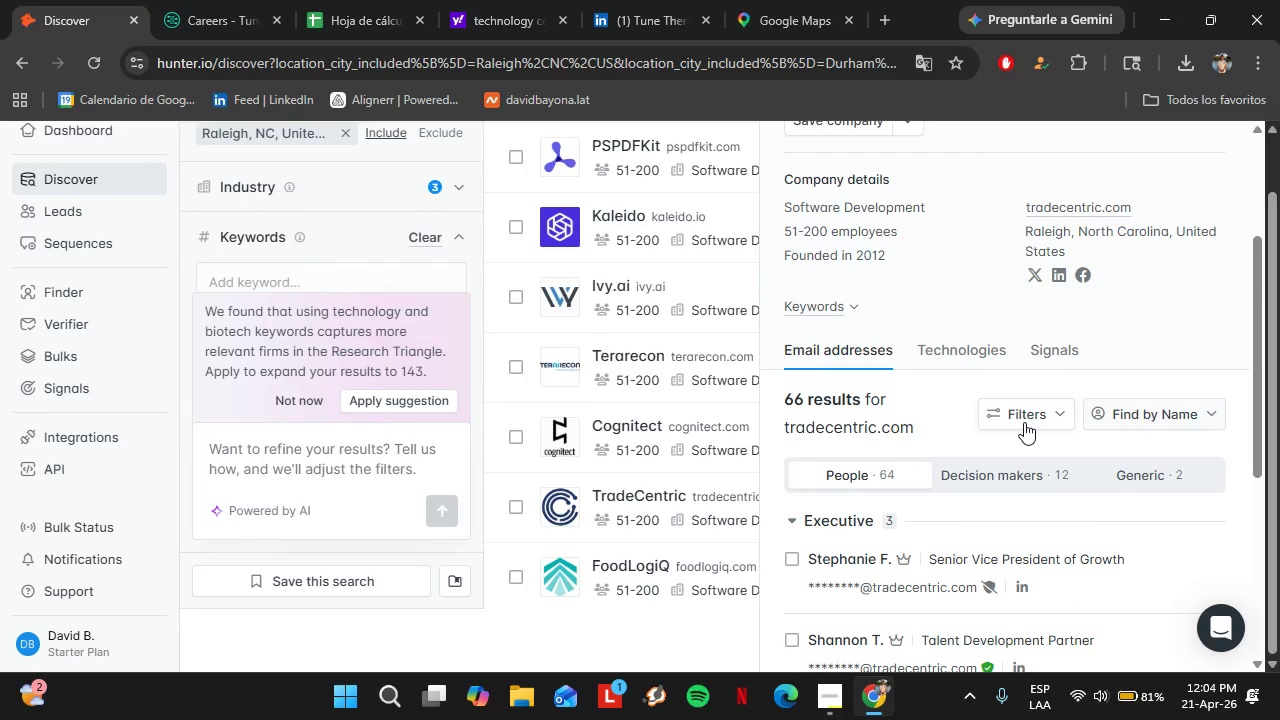 
left_click([1002, 425])
 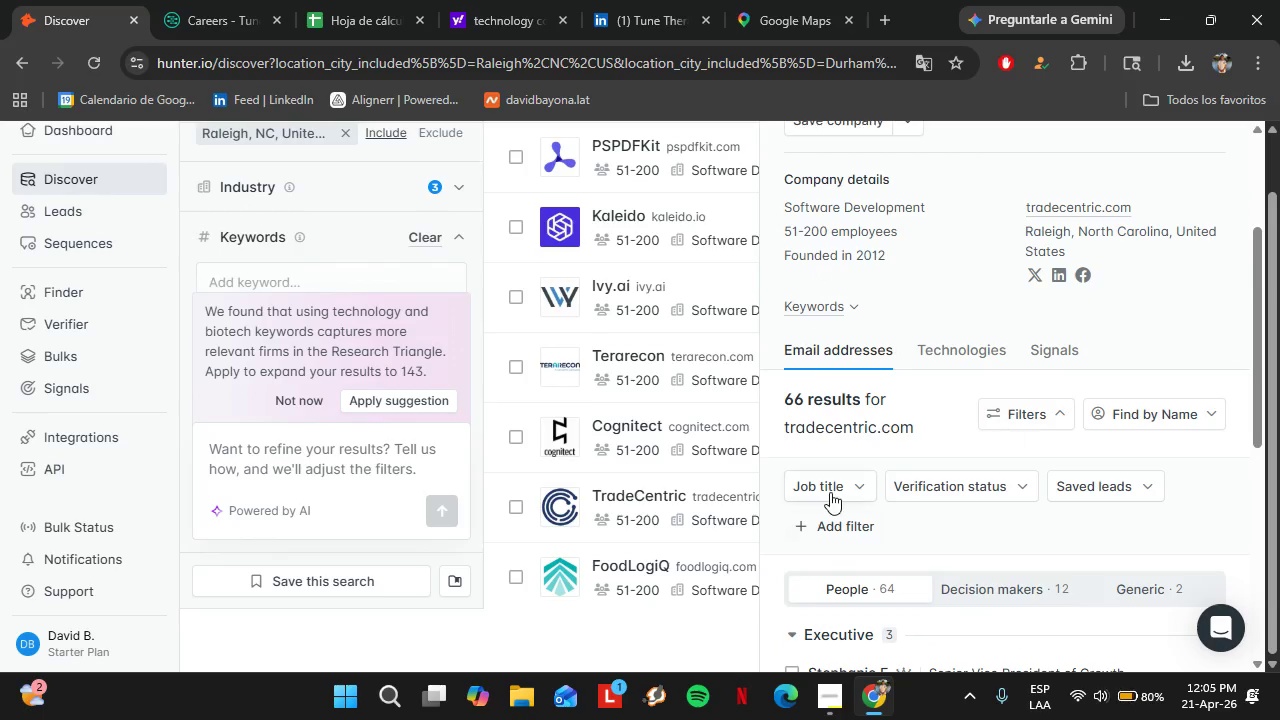 
left_click([830, 492])
 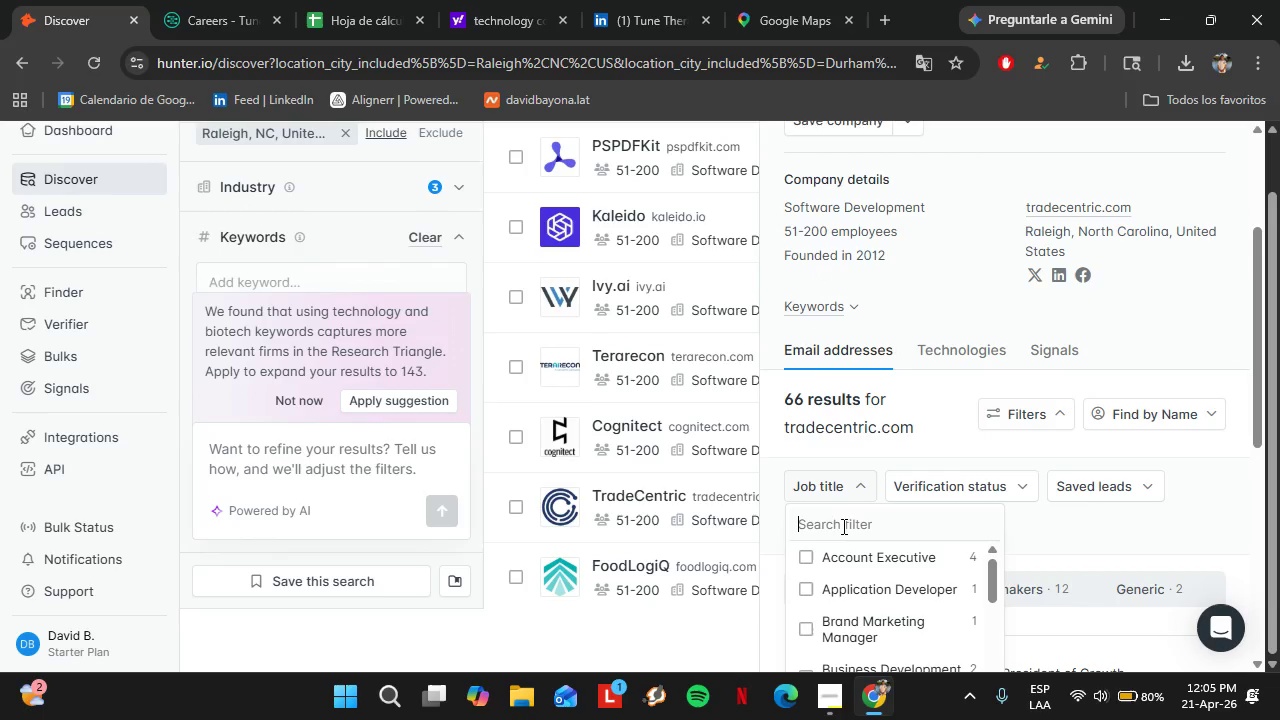 
left_click([842, 526])
 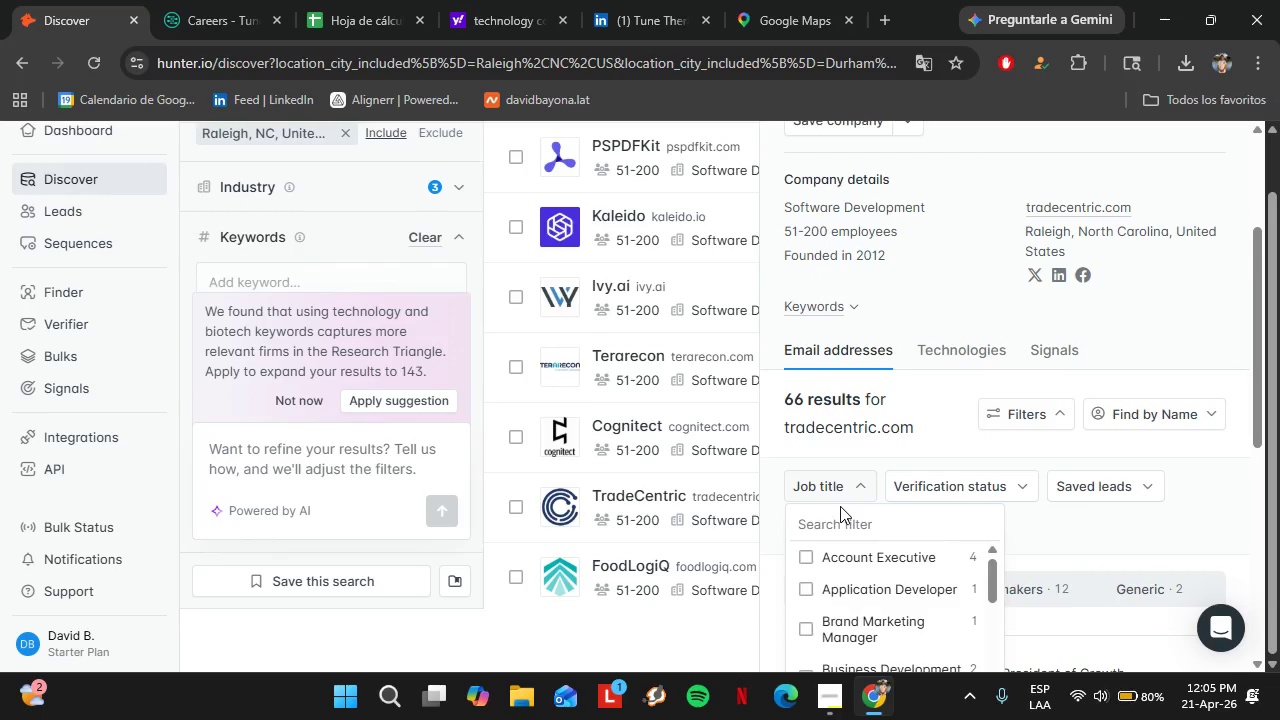 
type(hr)
 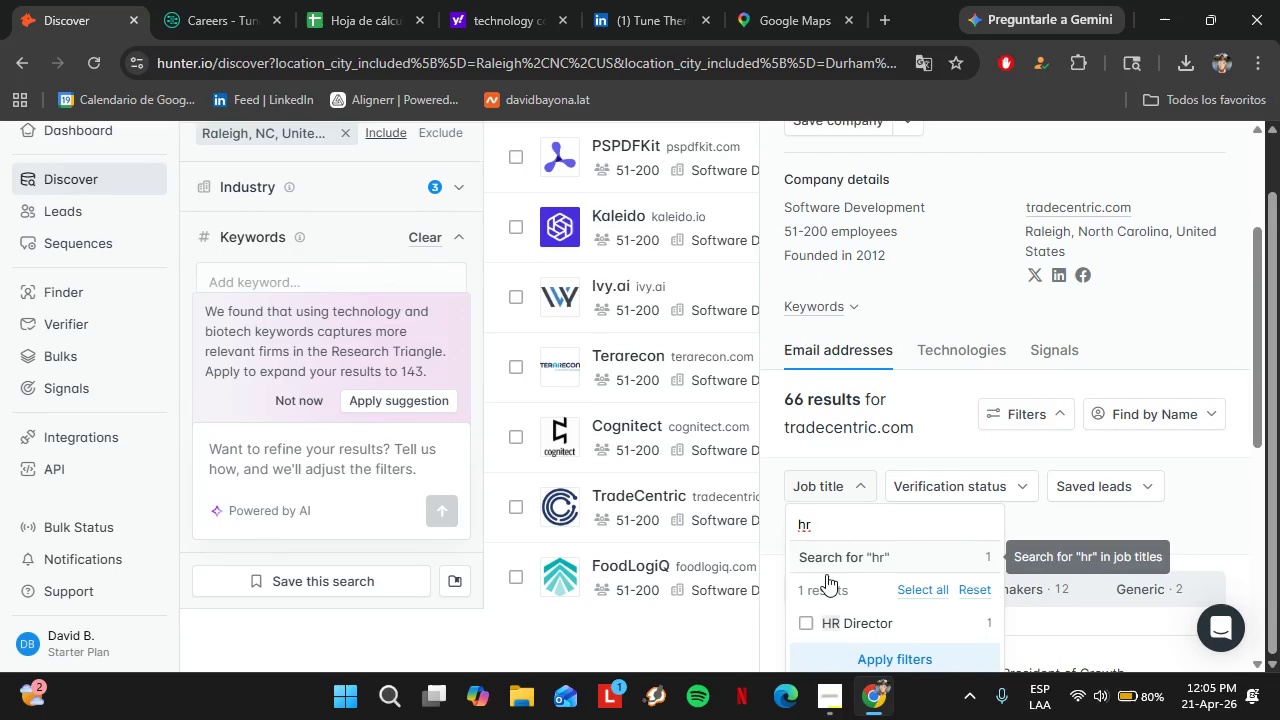 
left_click([802, 622])
 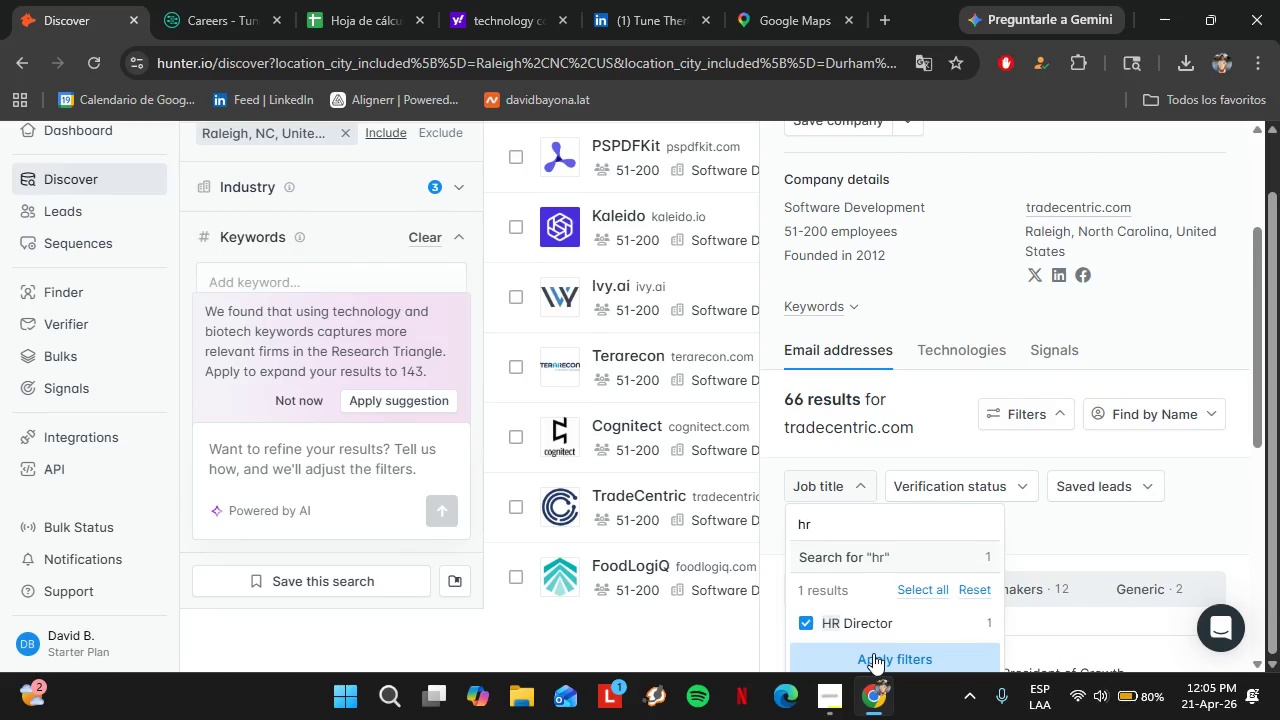 
left_click([873, 653])
 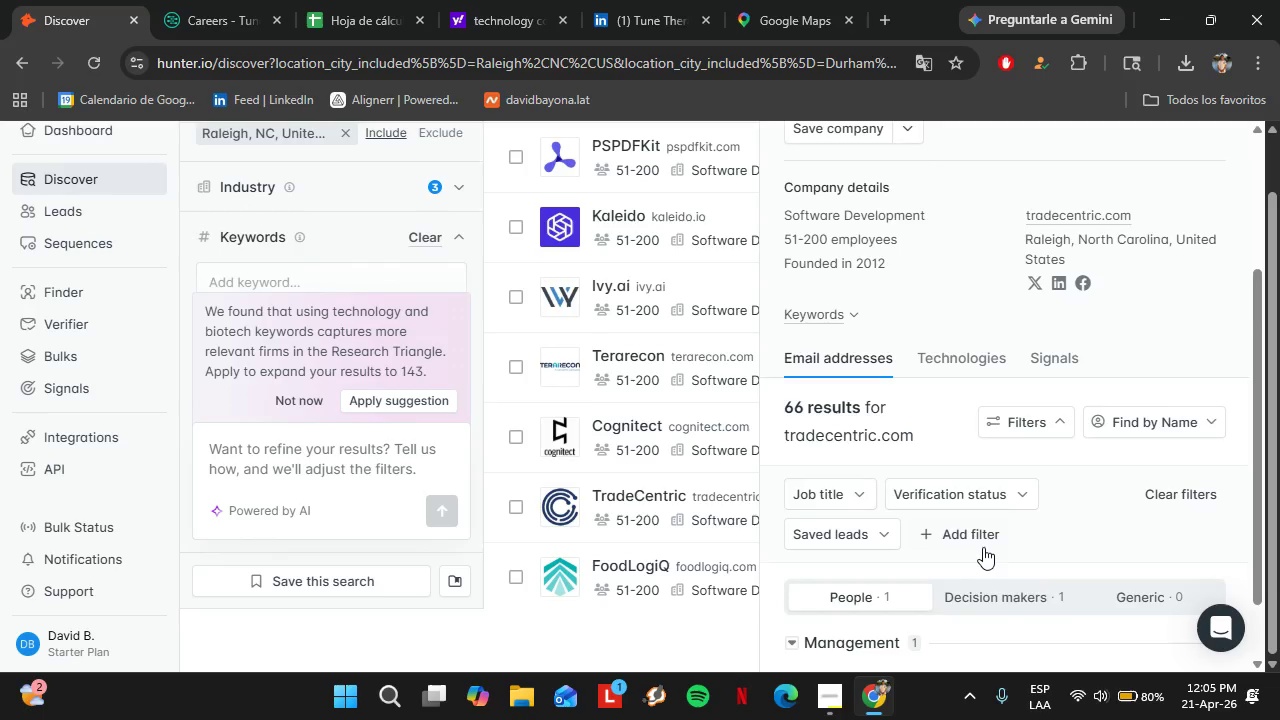 
scroll: coordinate [983, 547], scroll_direction: down, amount: 2.0
 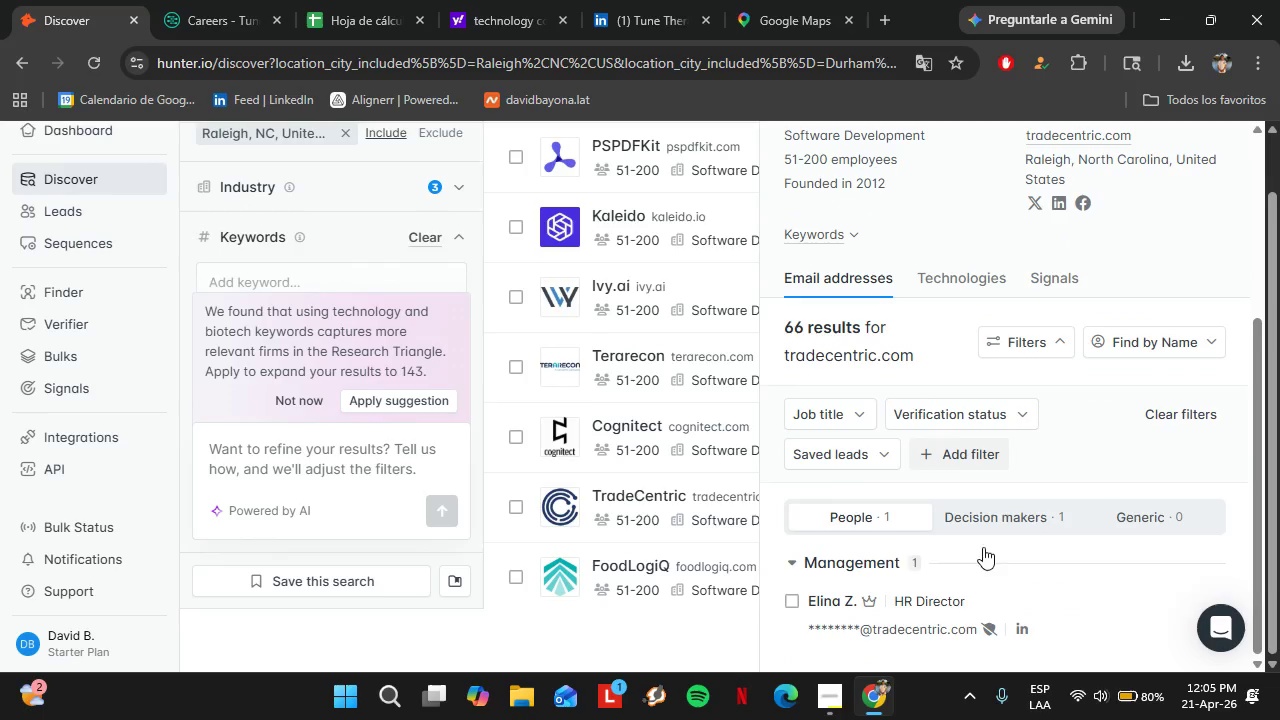 
left_click([923, 604])
 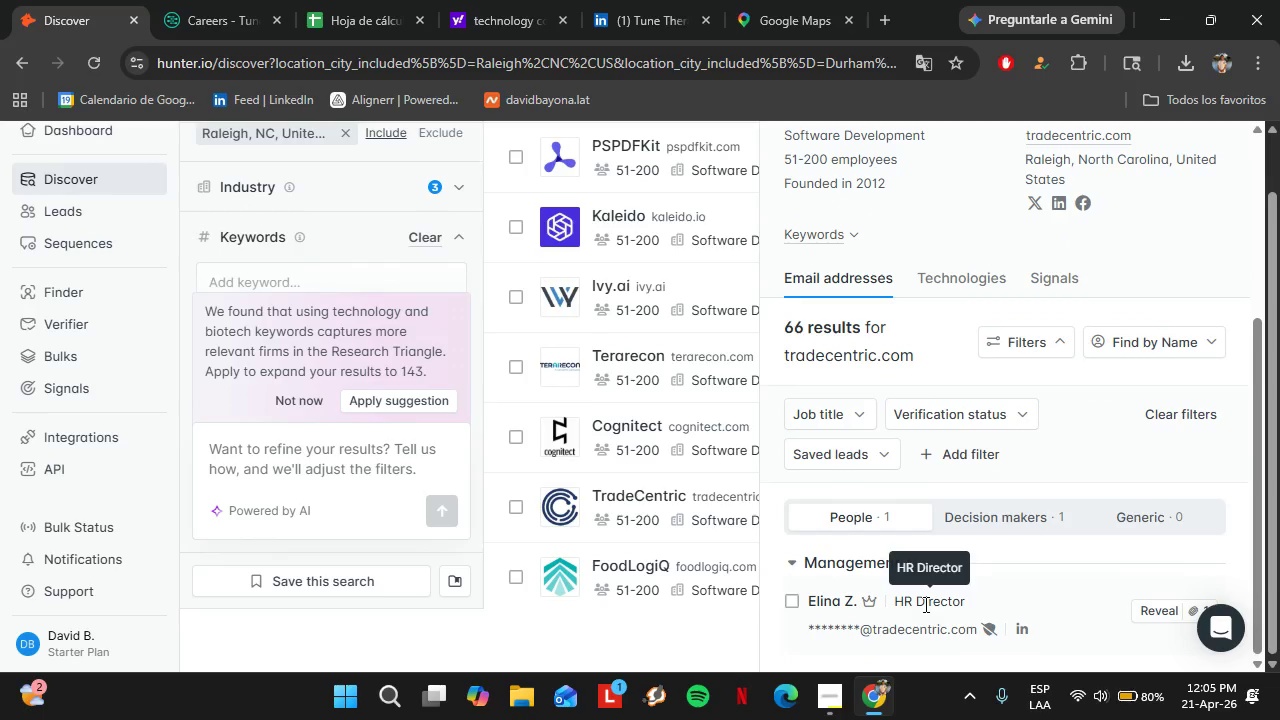 
scroll: coordinate [1100, 366], scroll_direction: up, amount: 2.0
 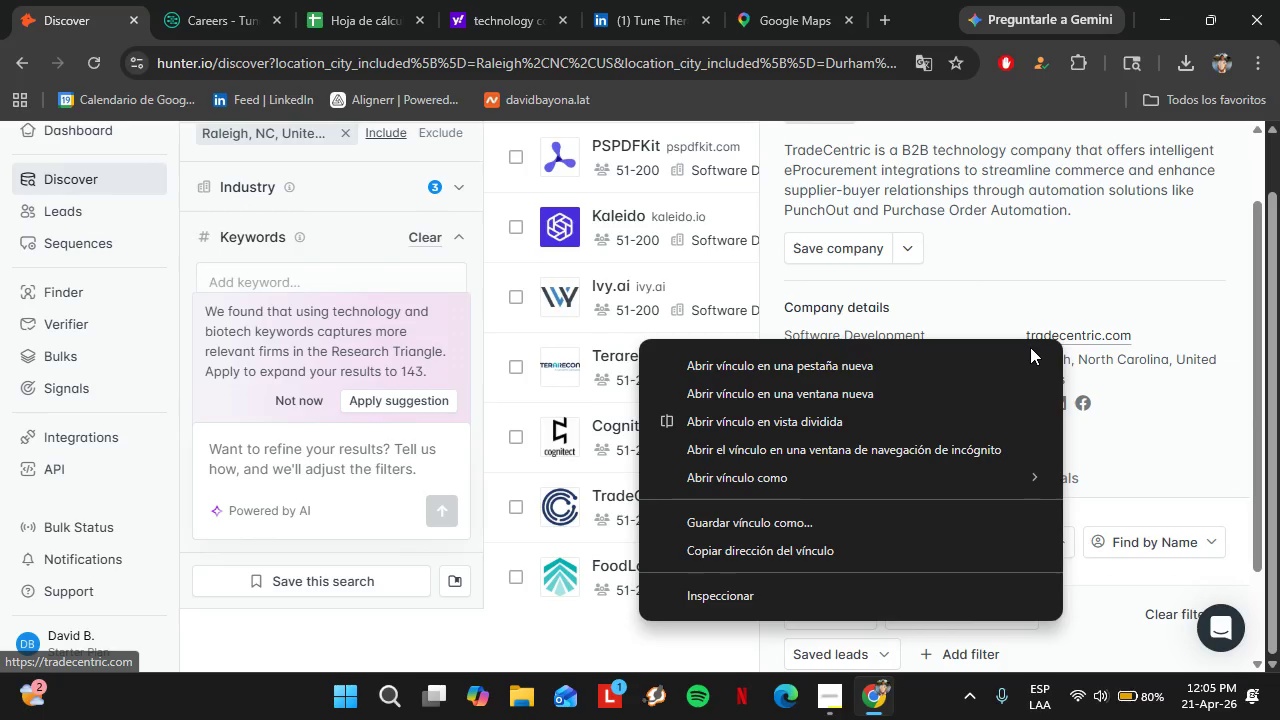 
left_click([910, 353])
 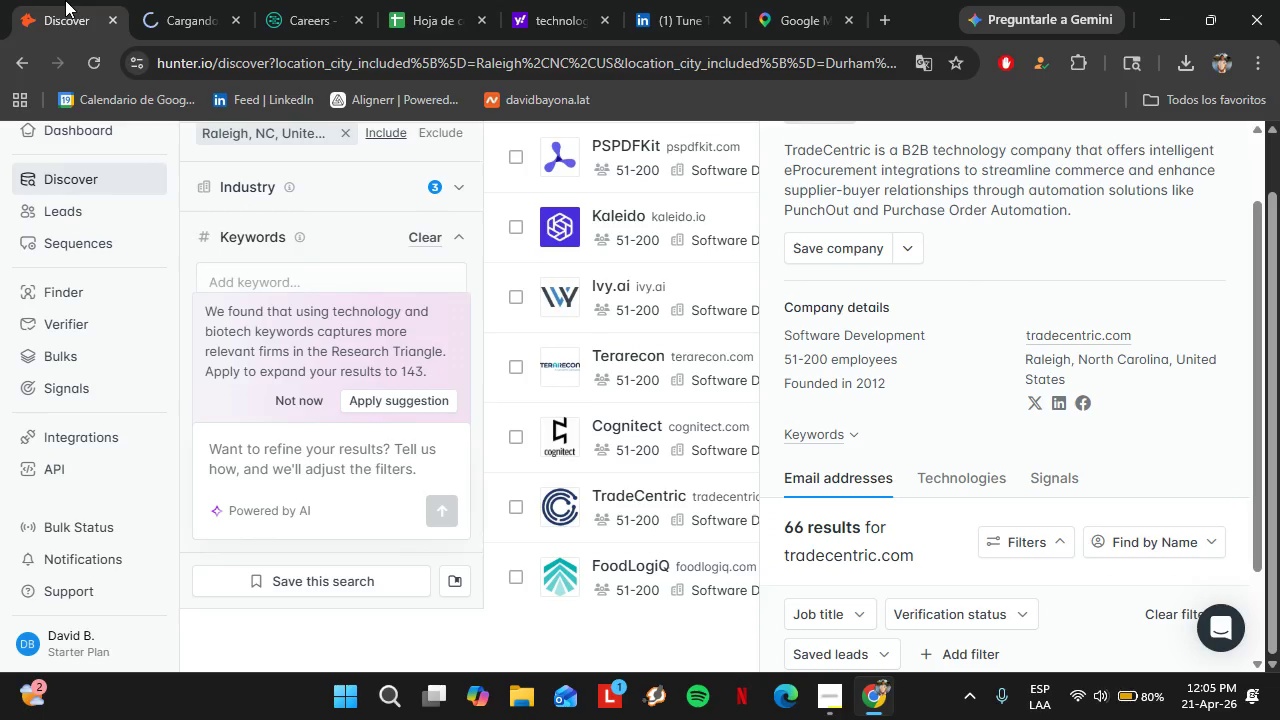 
left_click([202, 0])
 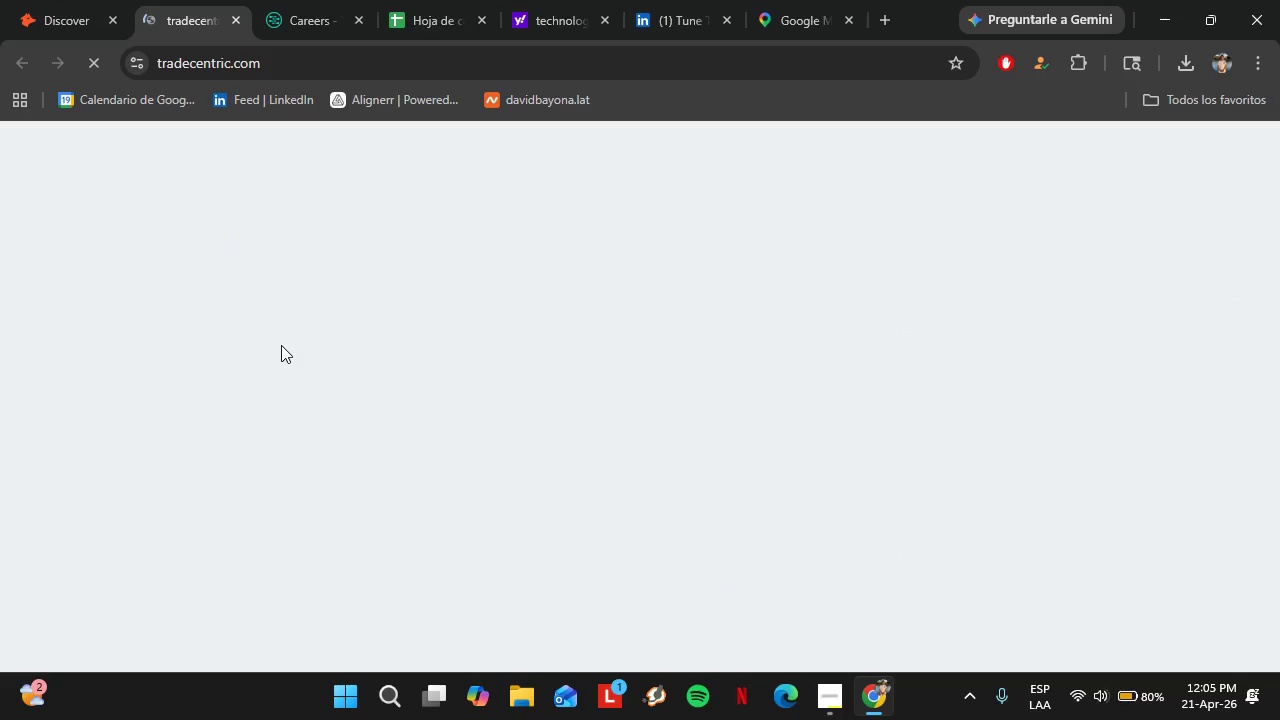 
left_click([76, 18])
 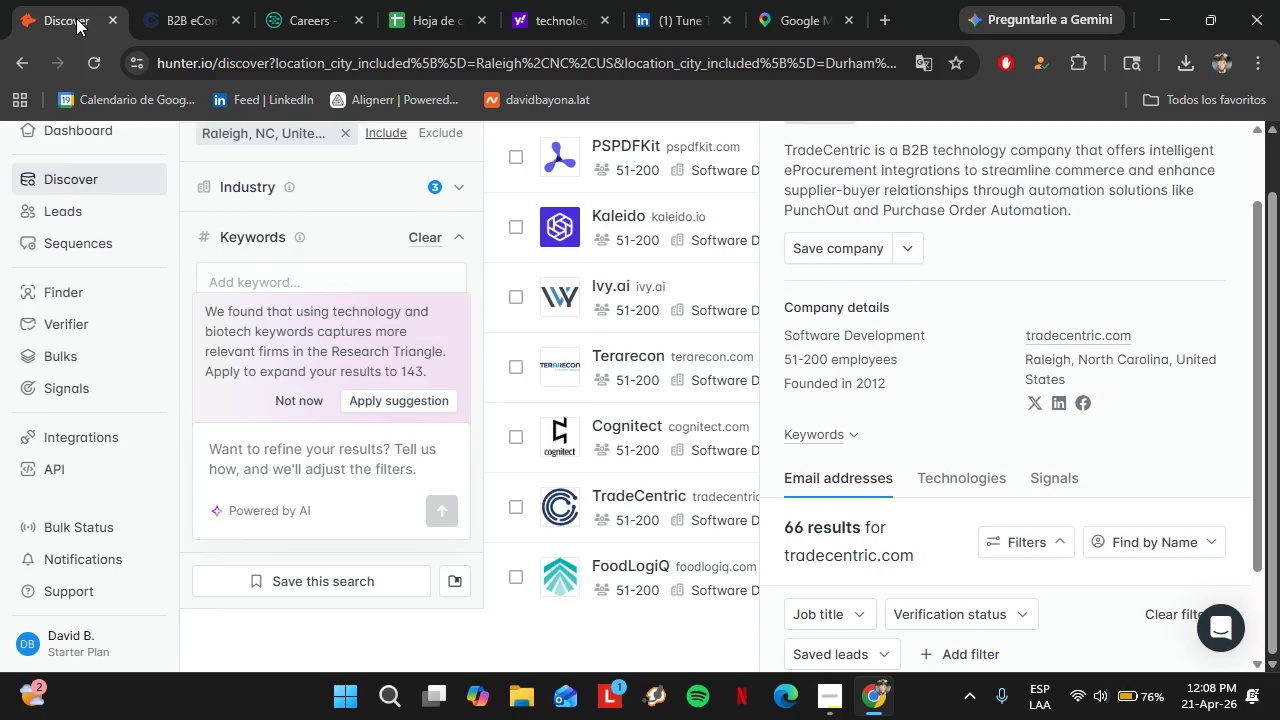 
wait(184.12)
 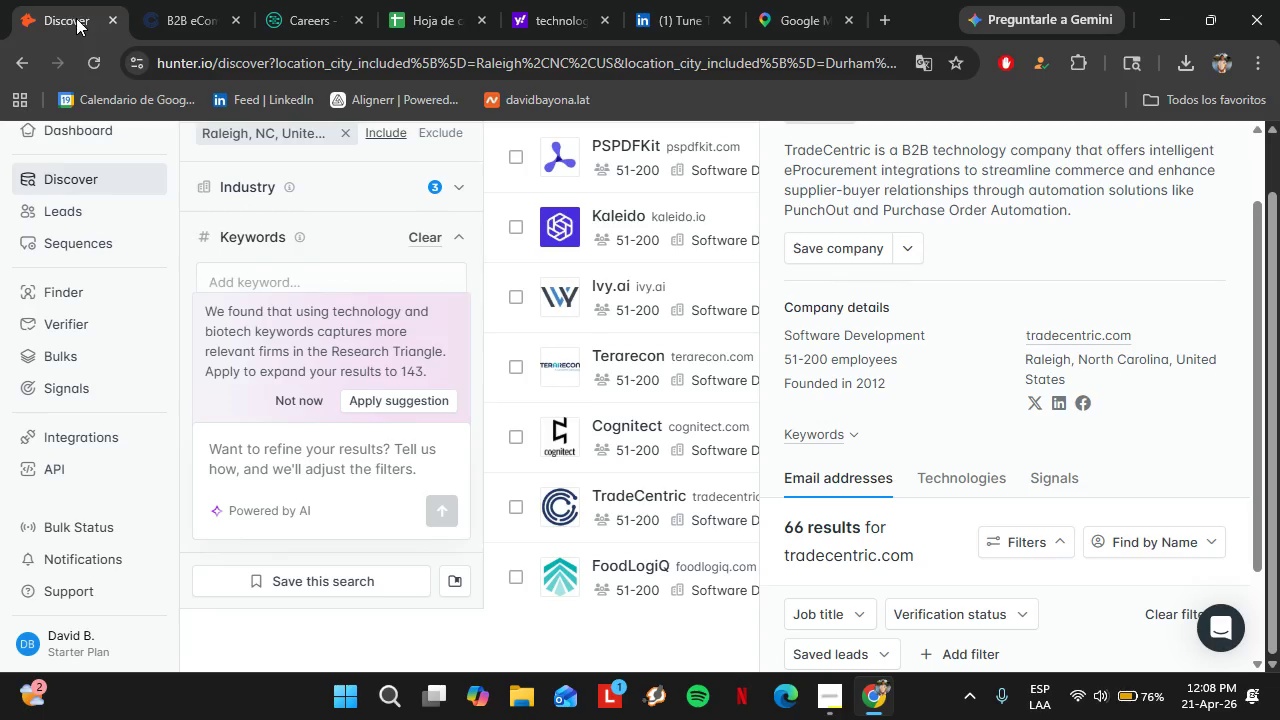 
left_click([135, 0])
 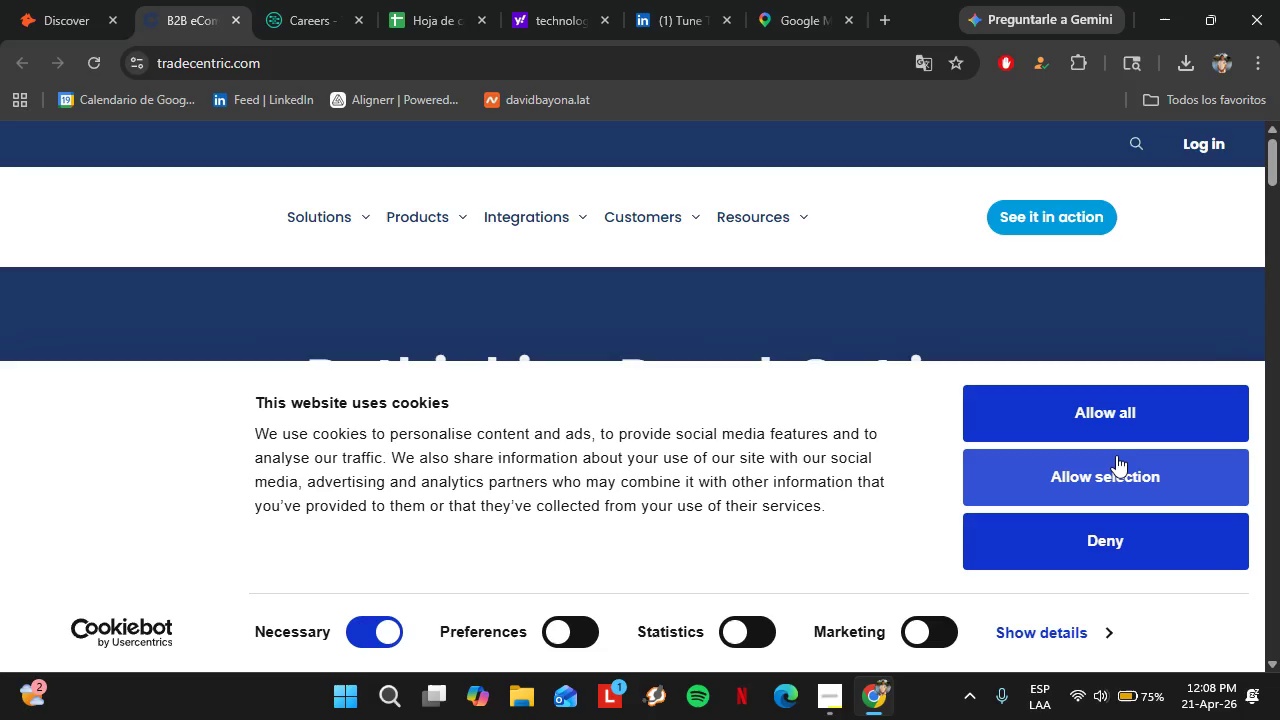 
left_click([1122, 532])
 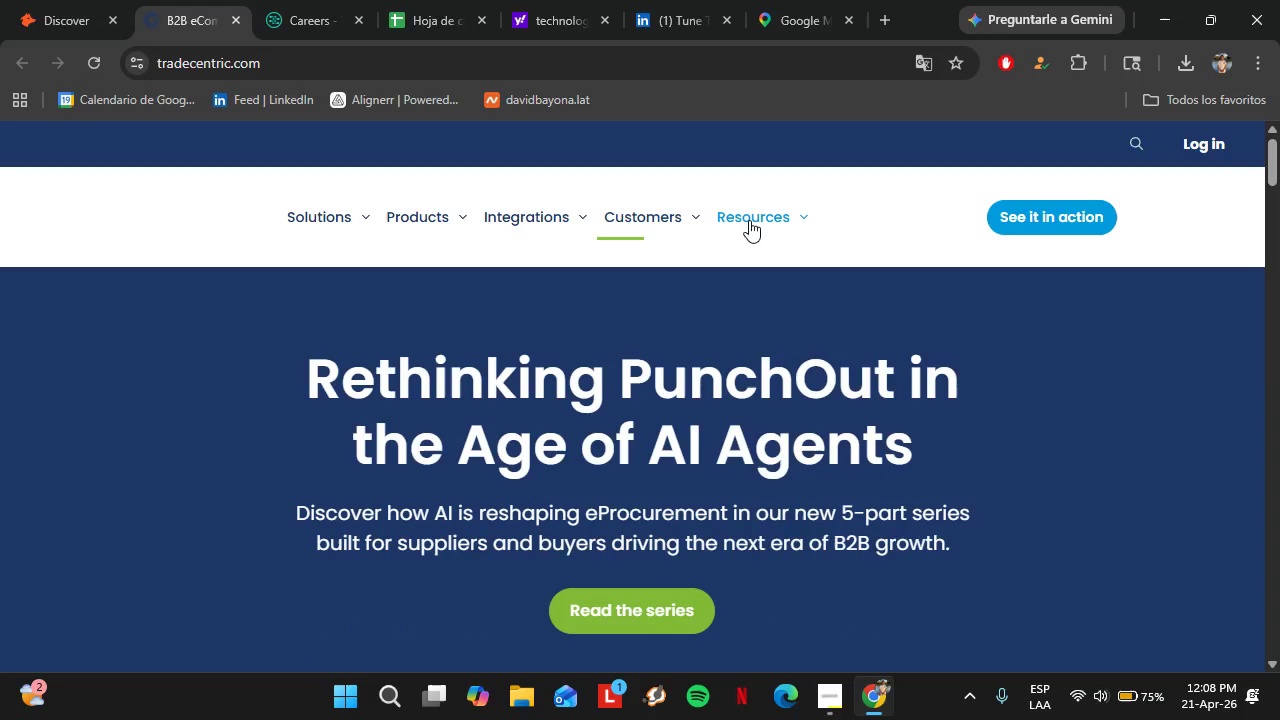 
left_click([791, 216])
 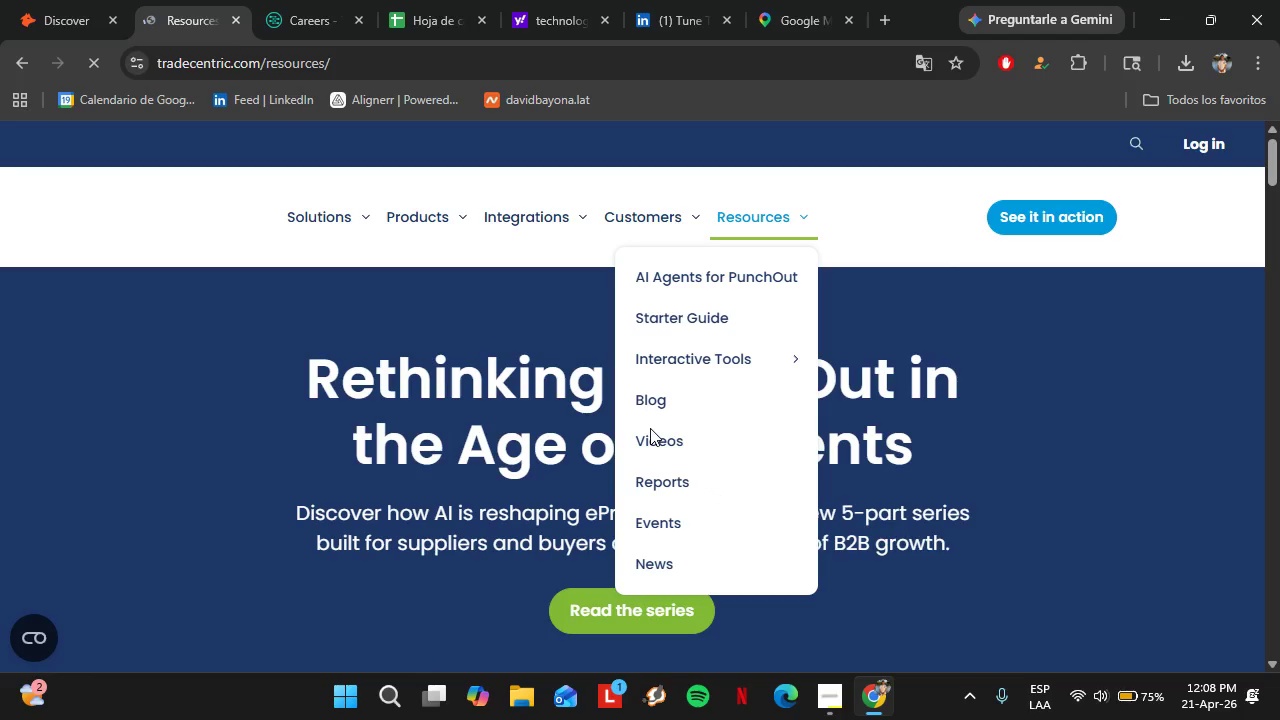 
mouse_move([628, 213])
 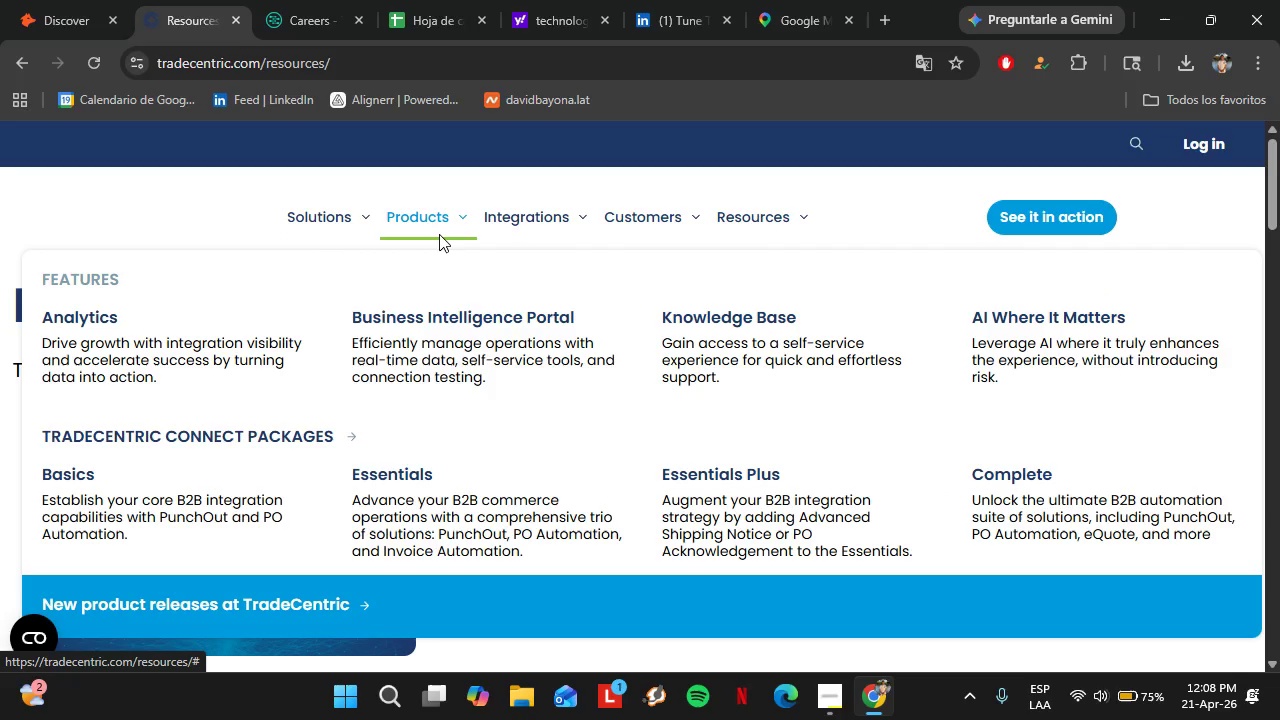 
mouse_move([367, 223])
 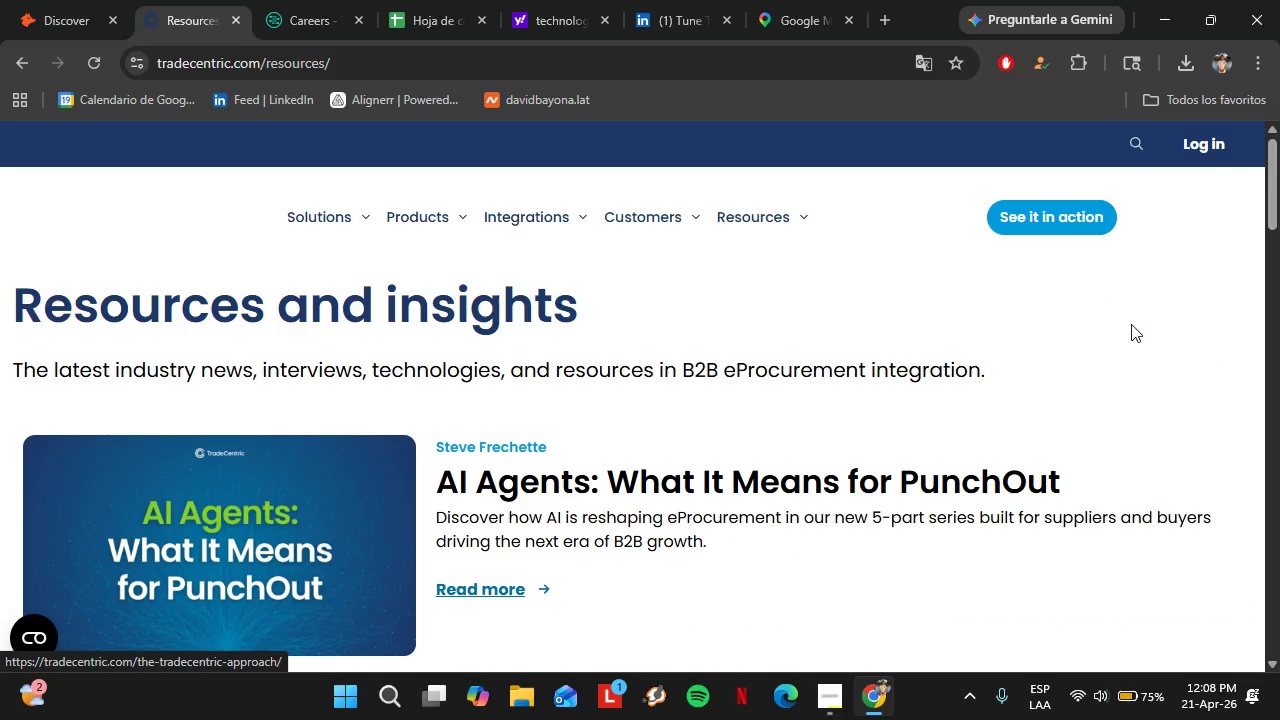 
scroll: coordinate [448, 274], scroll_direction: down, amount: 24.0
 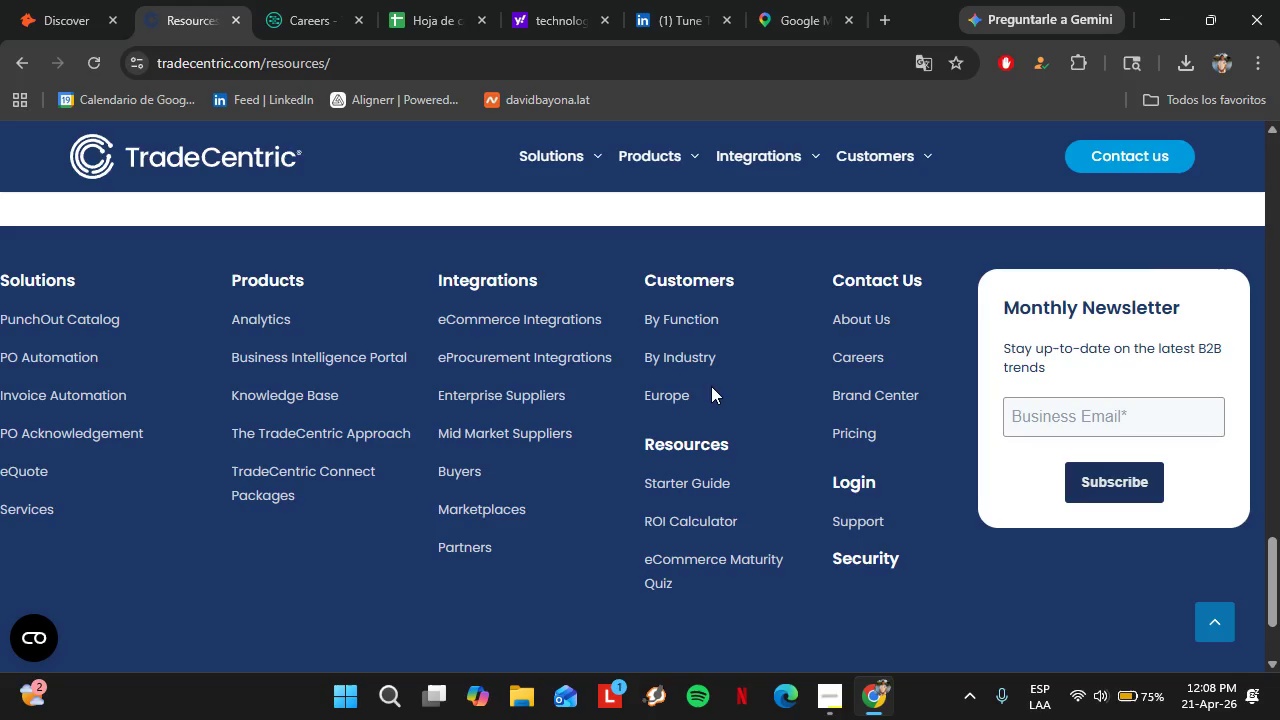 
left_click([866, 364])
 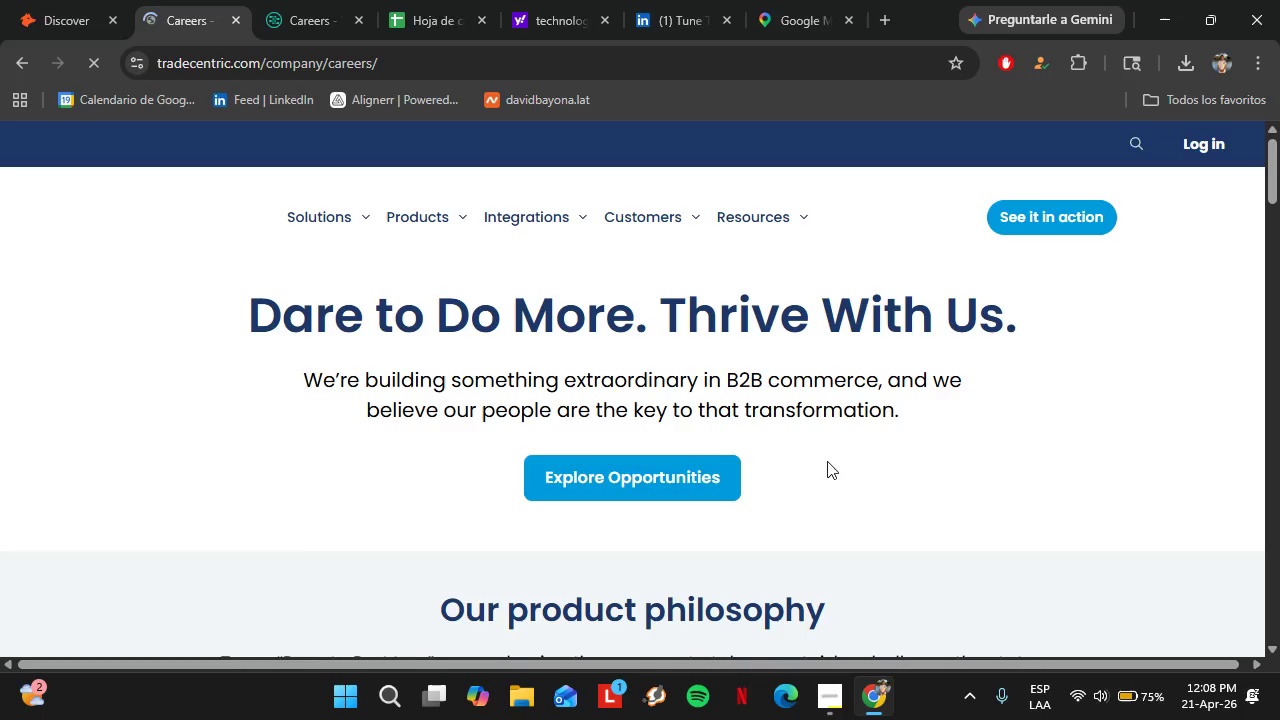 
left_click([675, 477])
 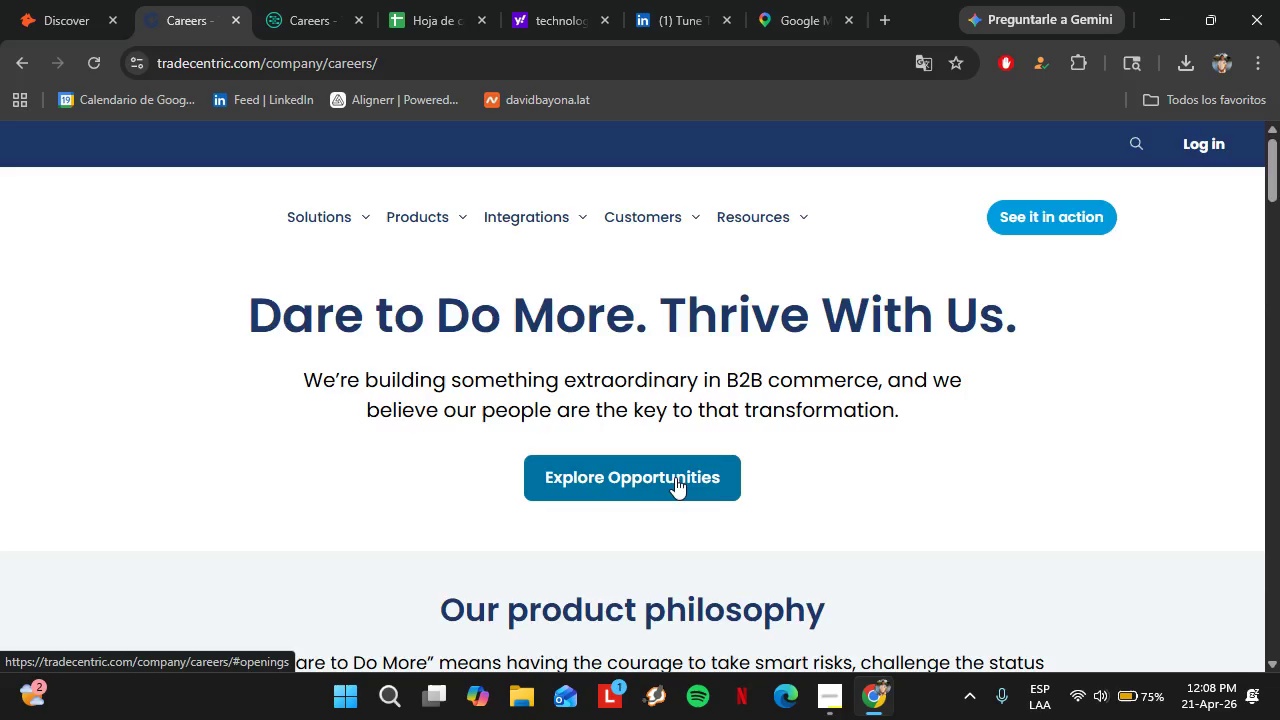 
mouse_move([652, 483])
 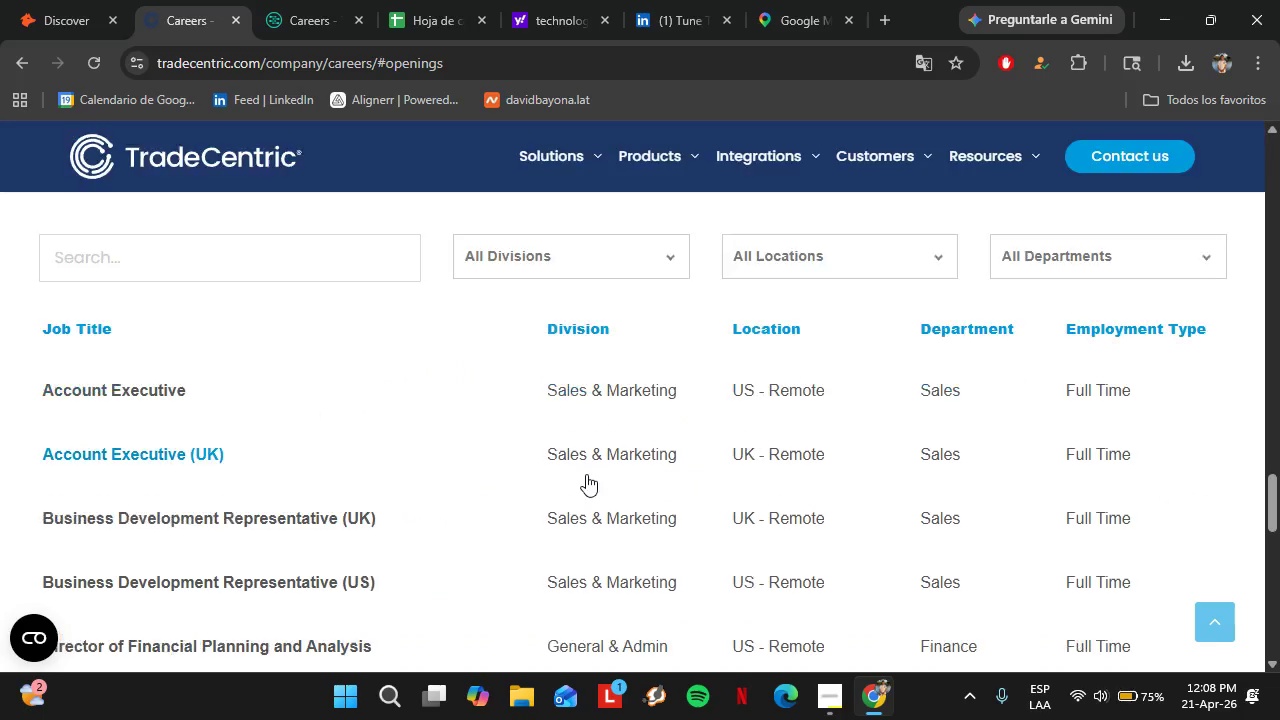 
scroll: coordinate [586, 475], scroll_direction: down, amount: 2.0
 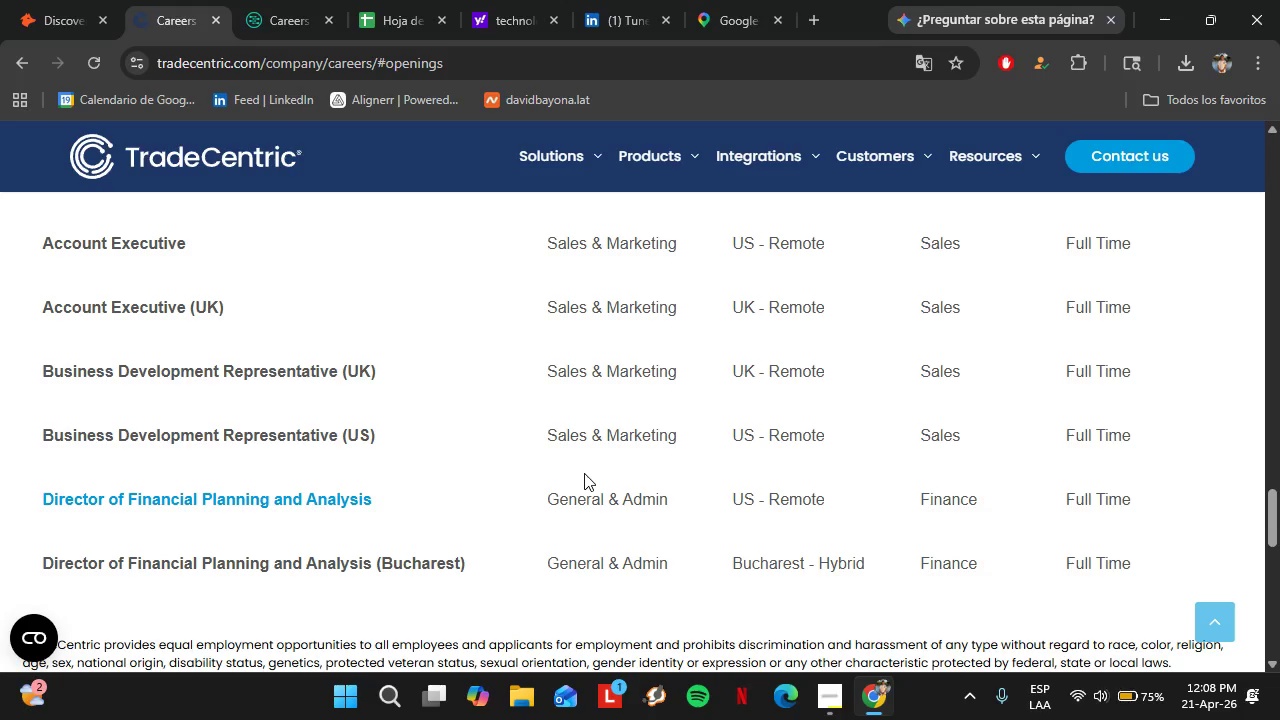 
scroll: coordinate [584, 473], scroll_direction: up, amount: 1.0
 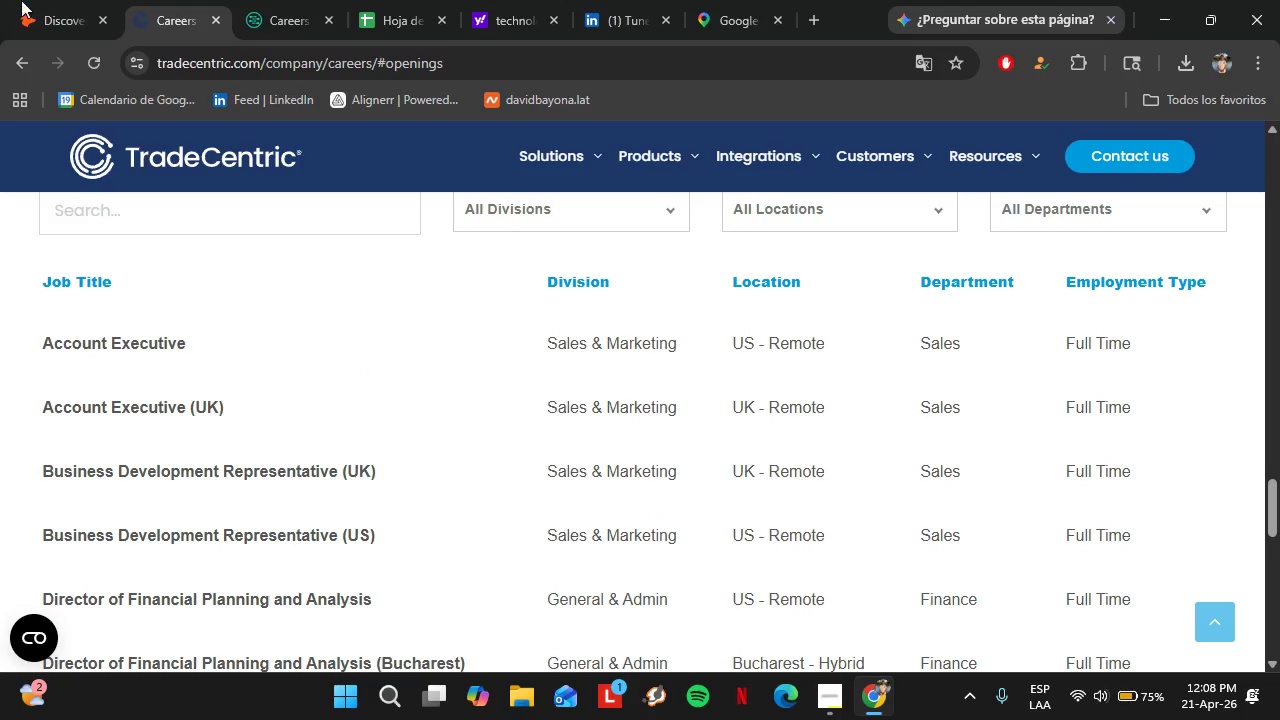 
left_click([38, 0])
 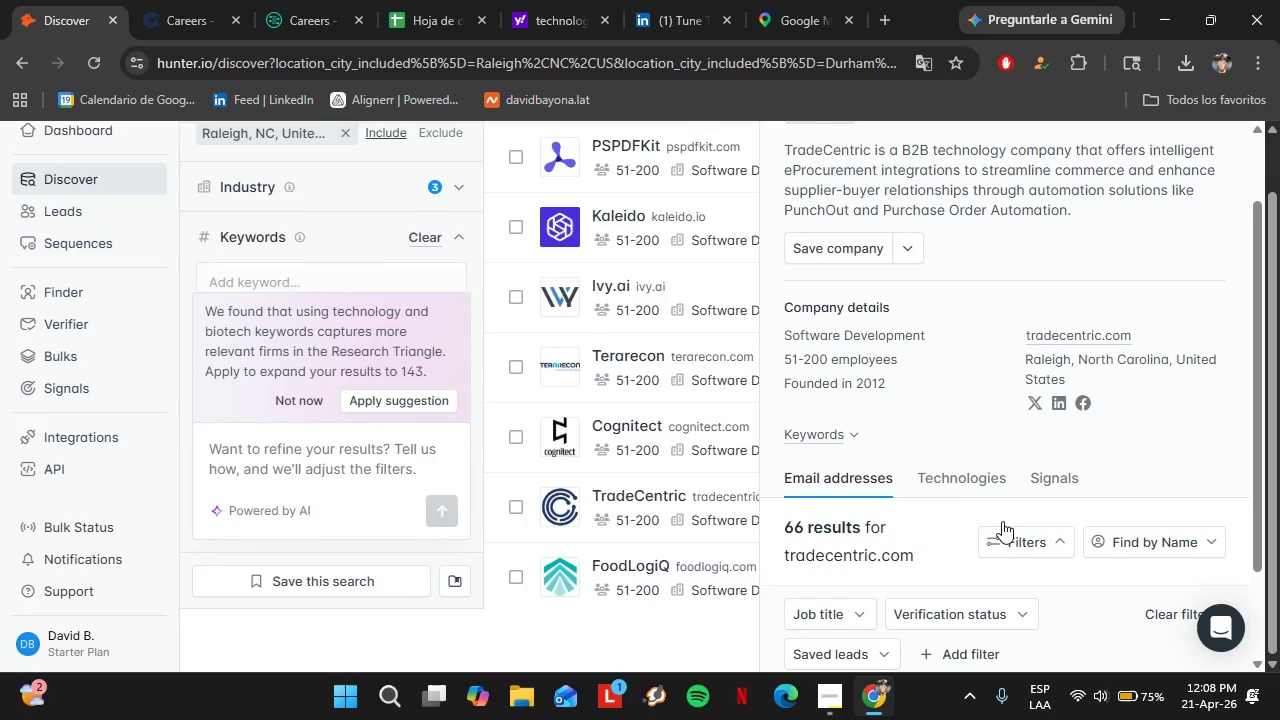 
scroll: coordinate [999, 570], scroll_direction: down, amount: 4.0
 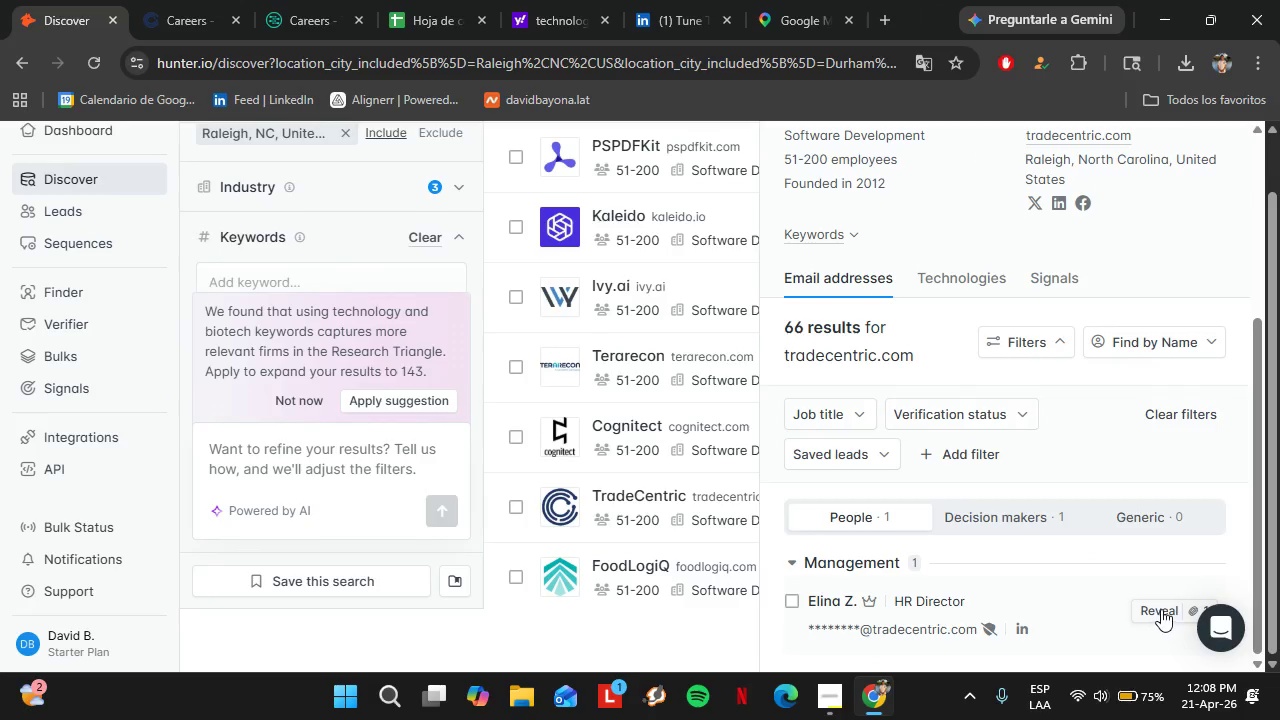 
left_click([1161, 609])
 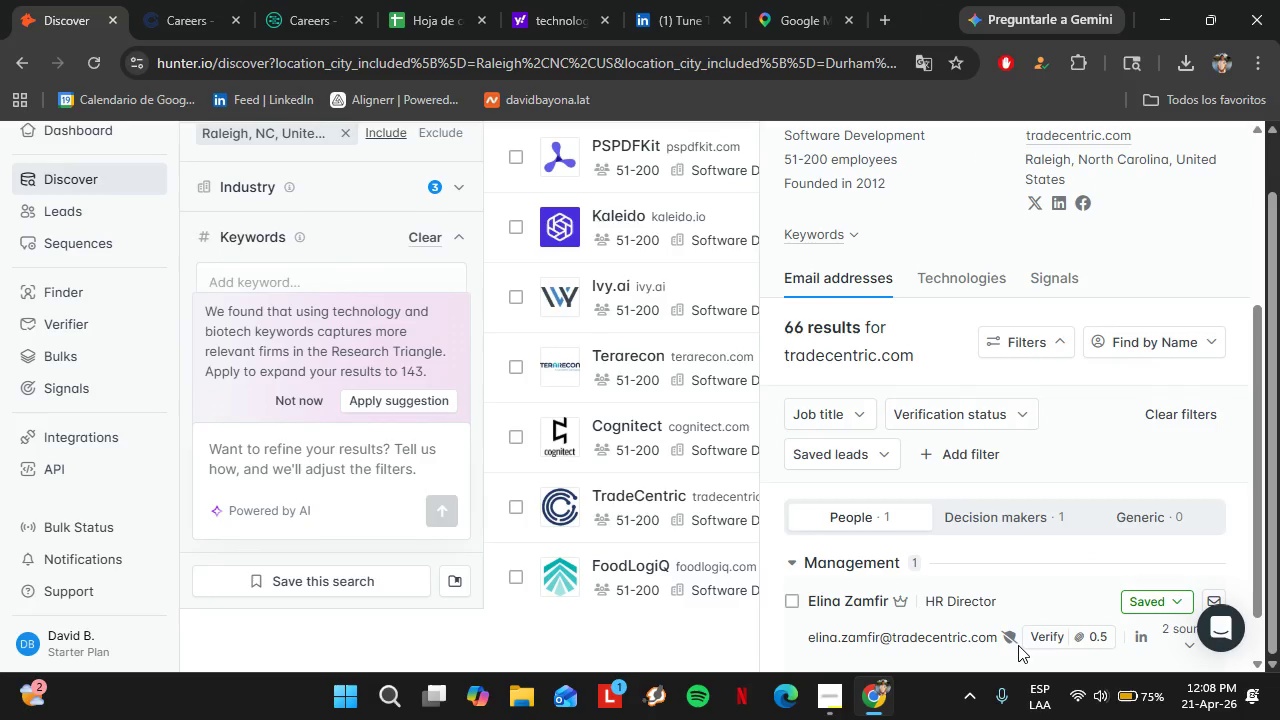 
left_click([1047, 637])
 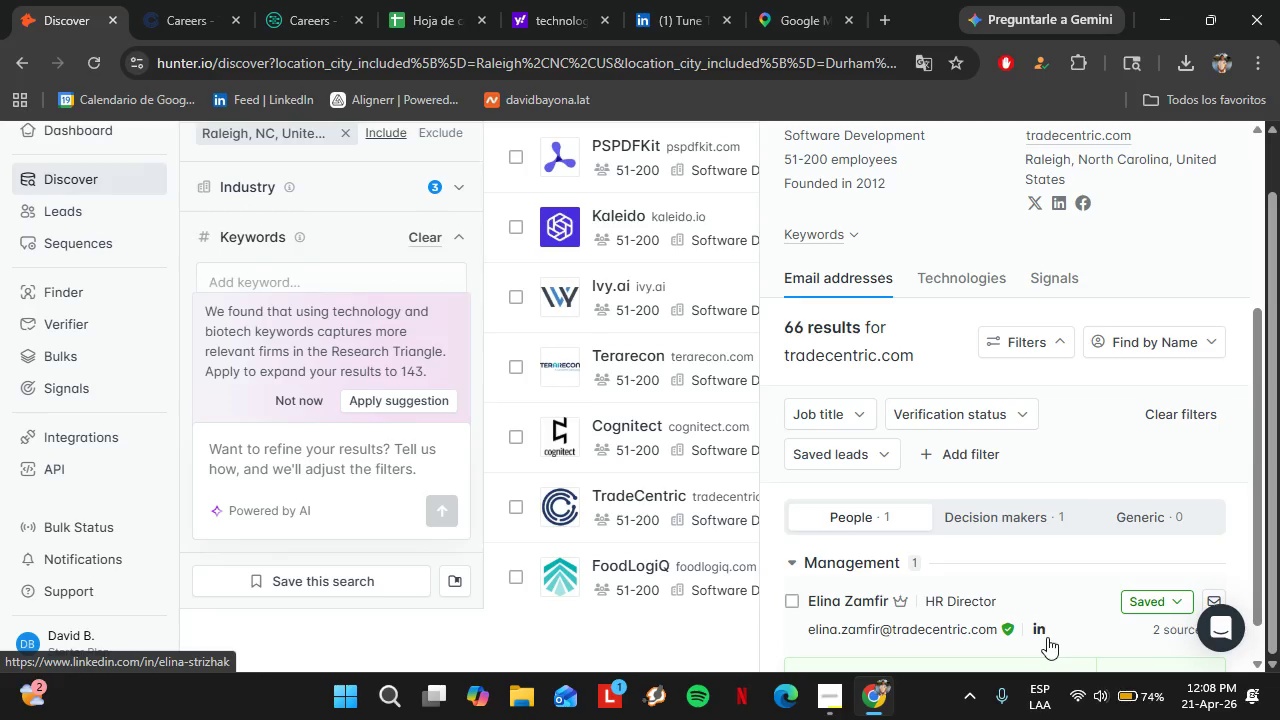 
left_click([1137, 604])
 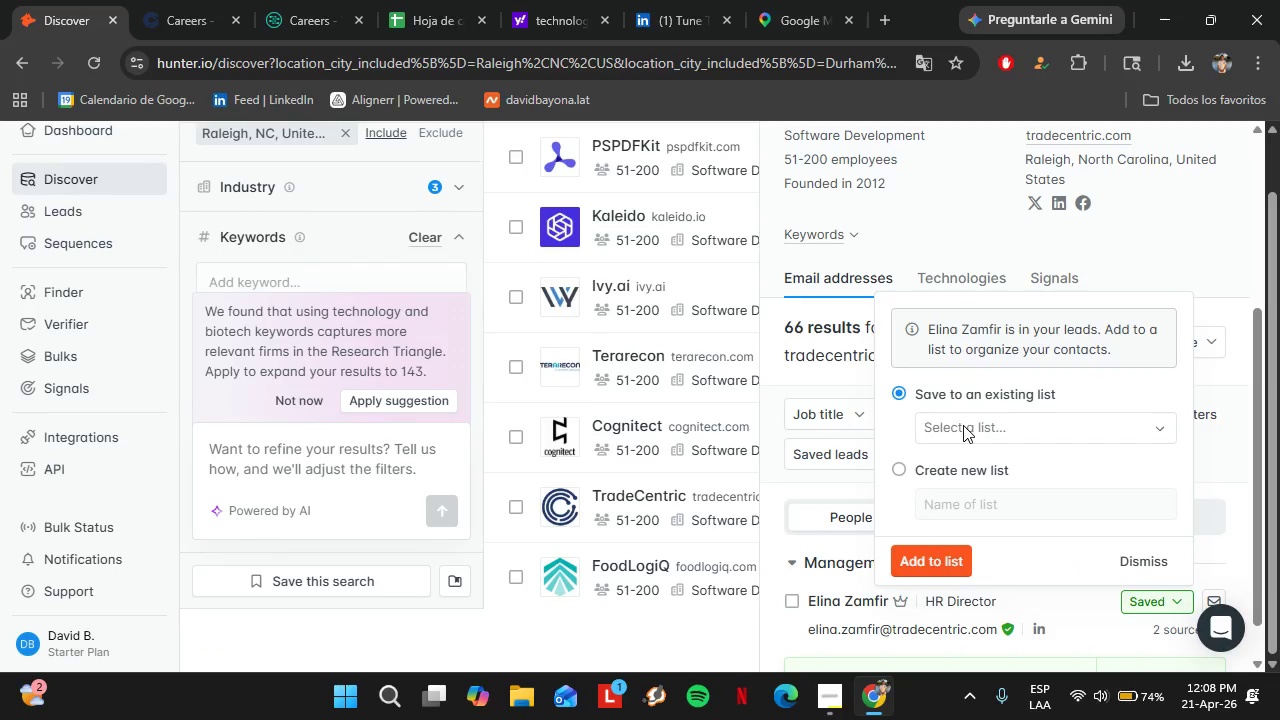 
left_click([963, 425])
 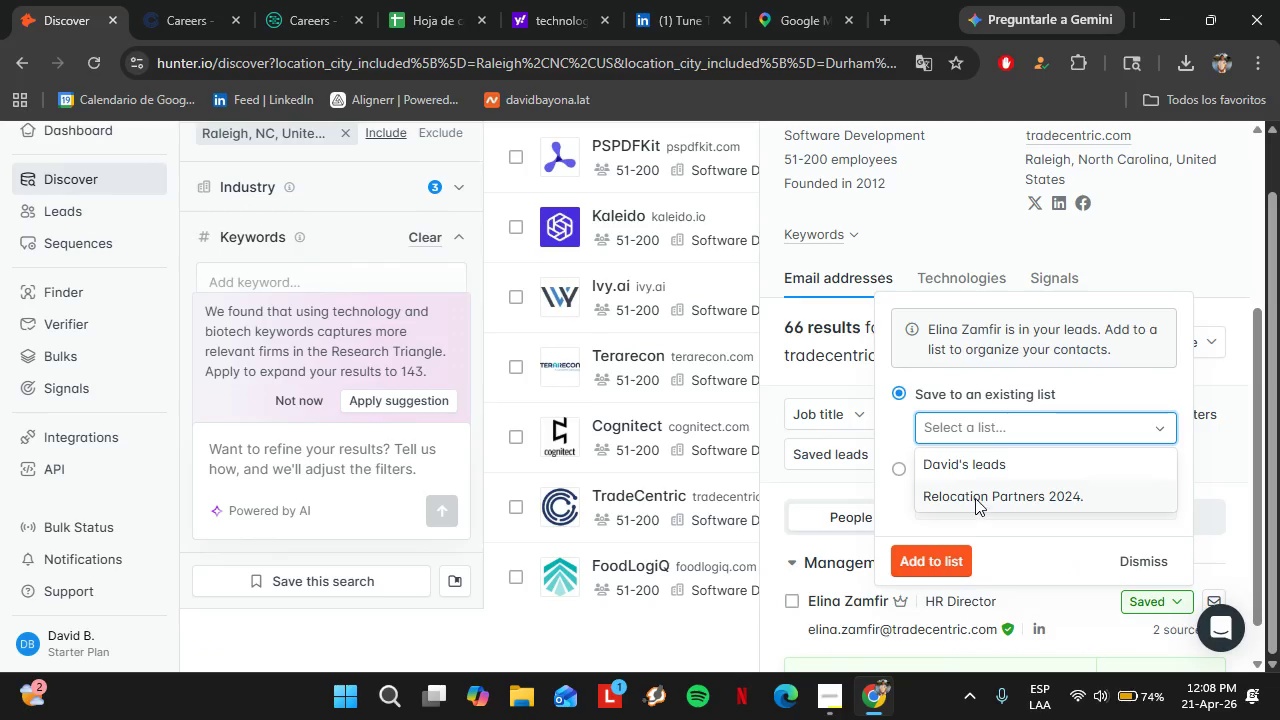 
left_click([975, 498])
 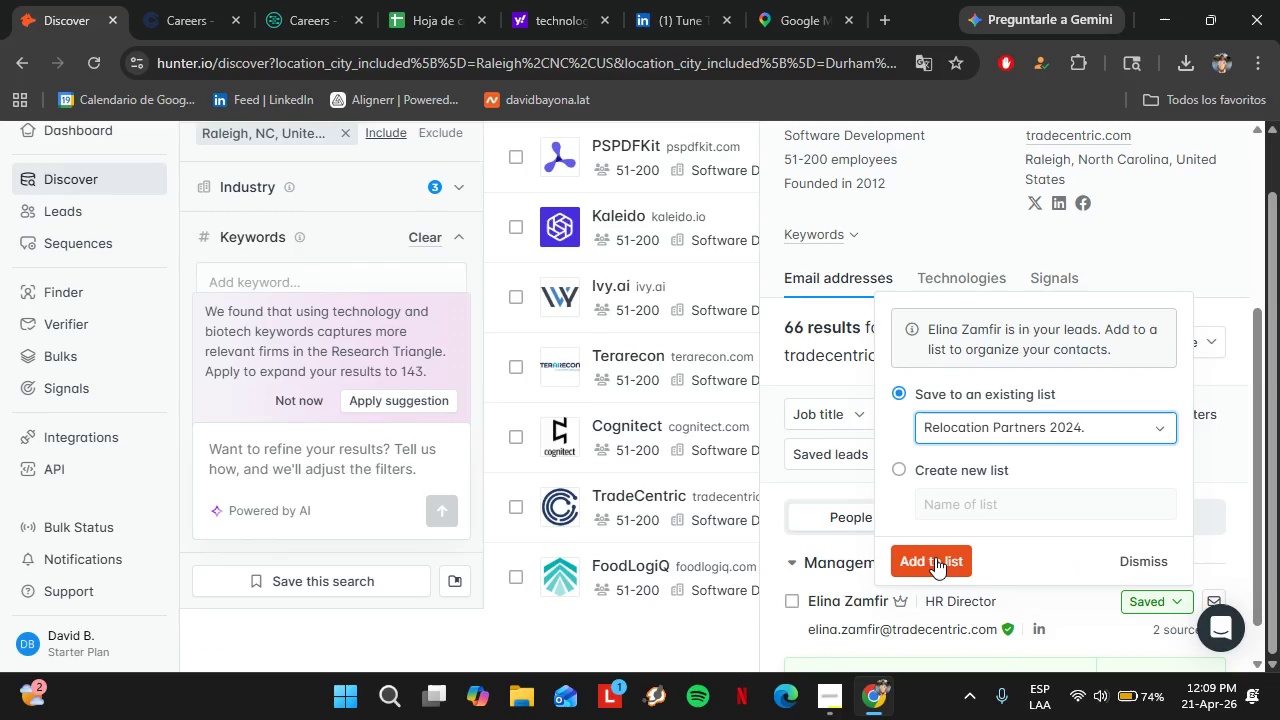 
left_click([935, 557])
 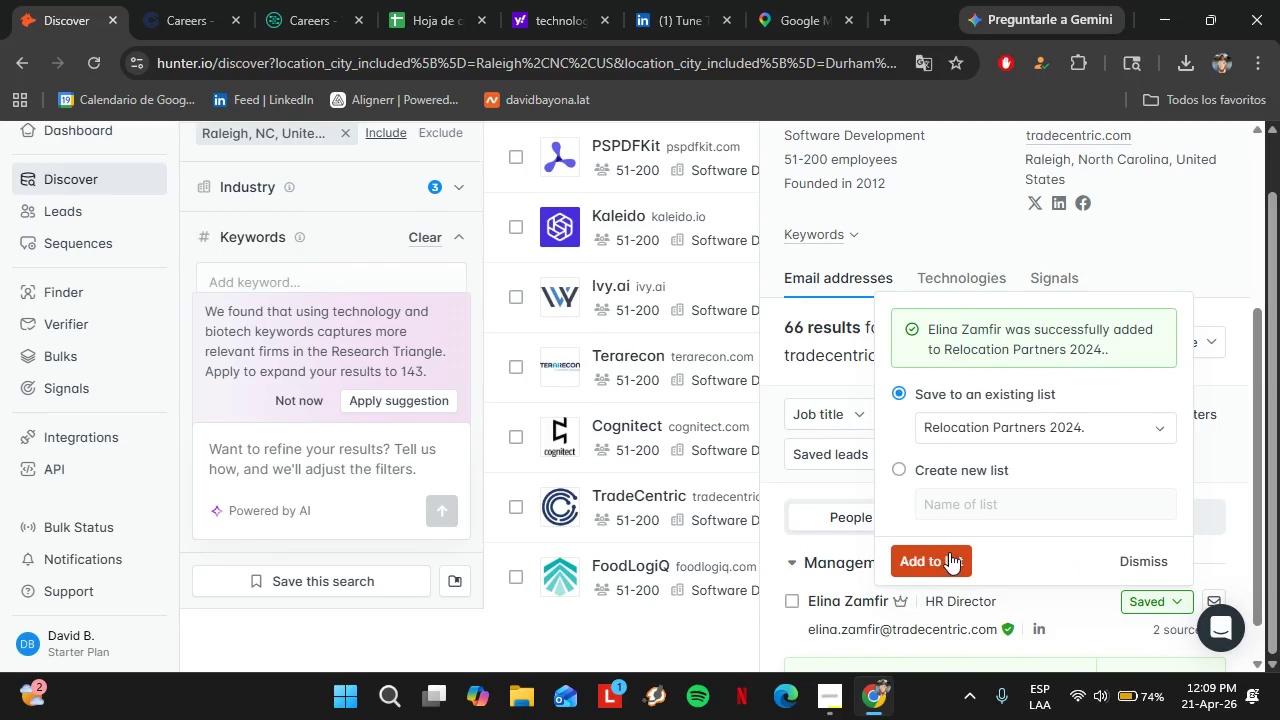 
scroll: coordinate [1094, 576], scroll_direction: down, amount: 4.0
 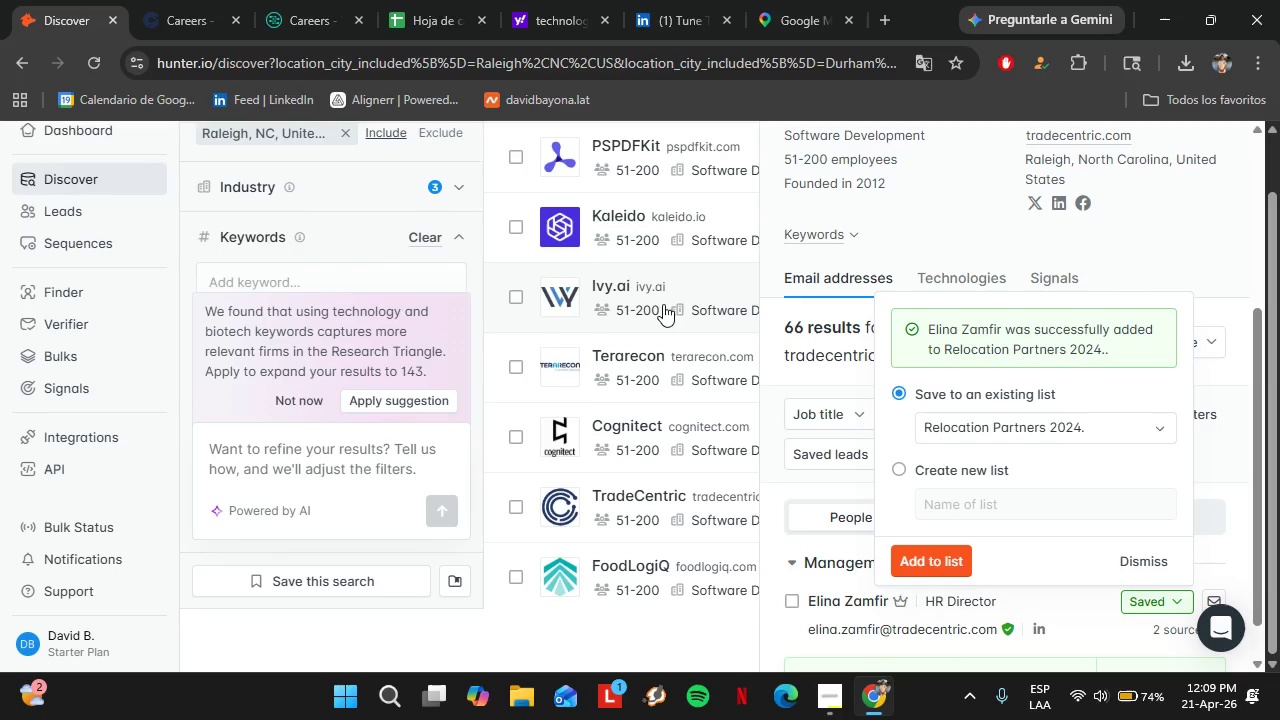 
right_click([48, 204])
 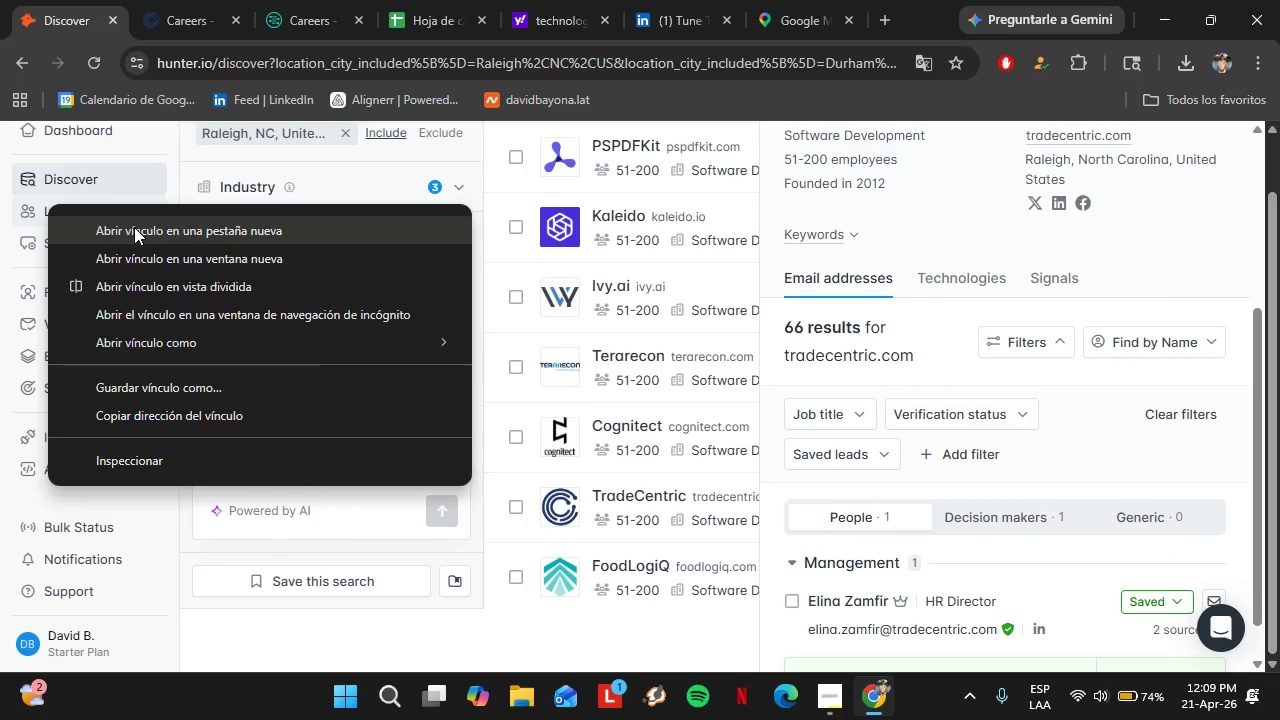 
left_click([134, 227])
 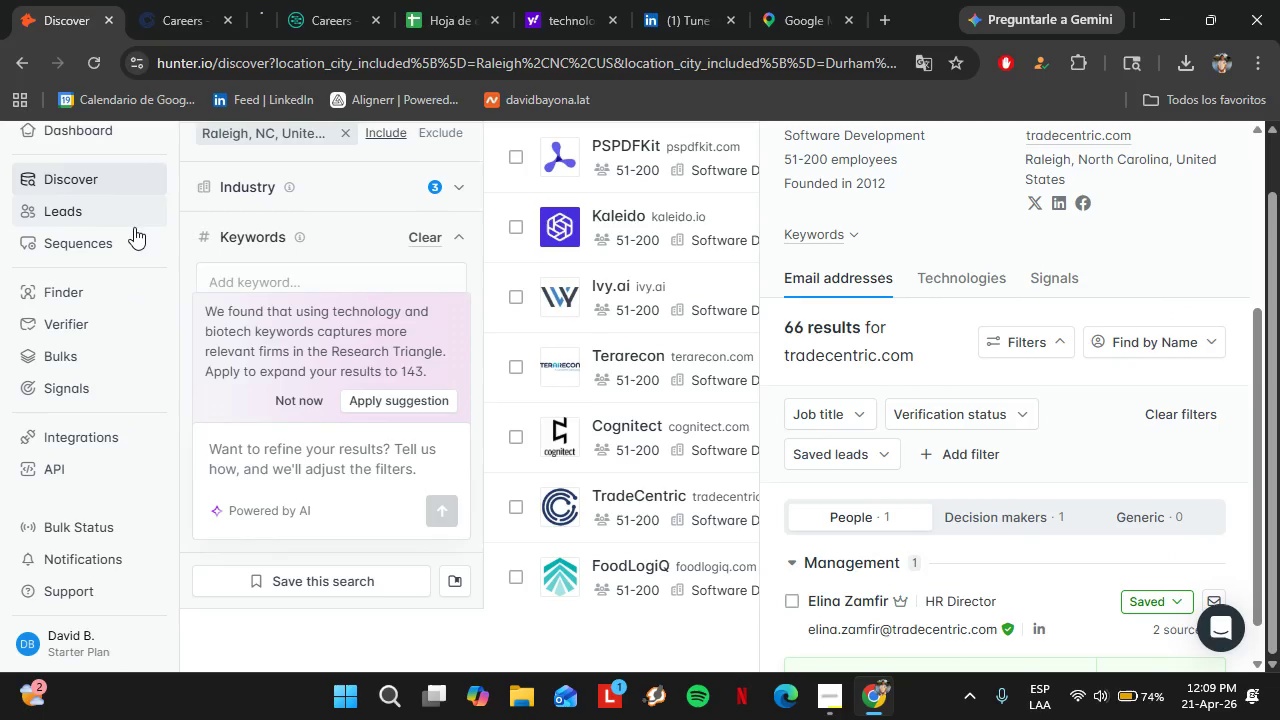 
left_click_drag(start_coordinate=[264, 0], to_coordinate=[177, 0])